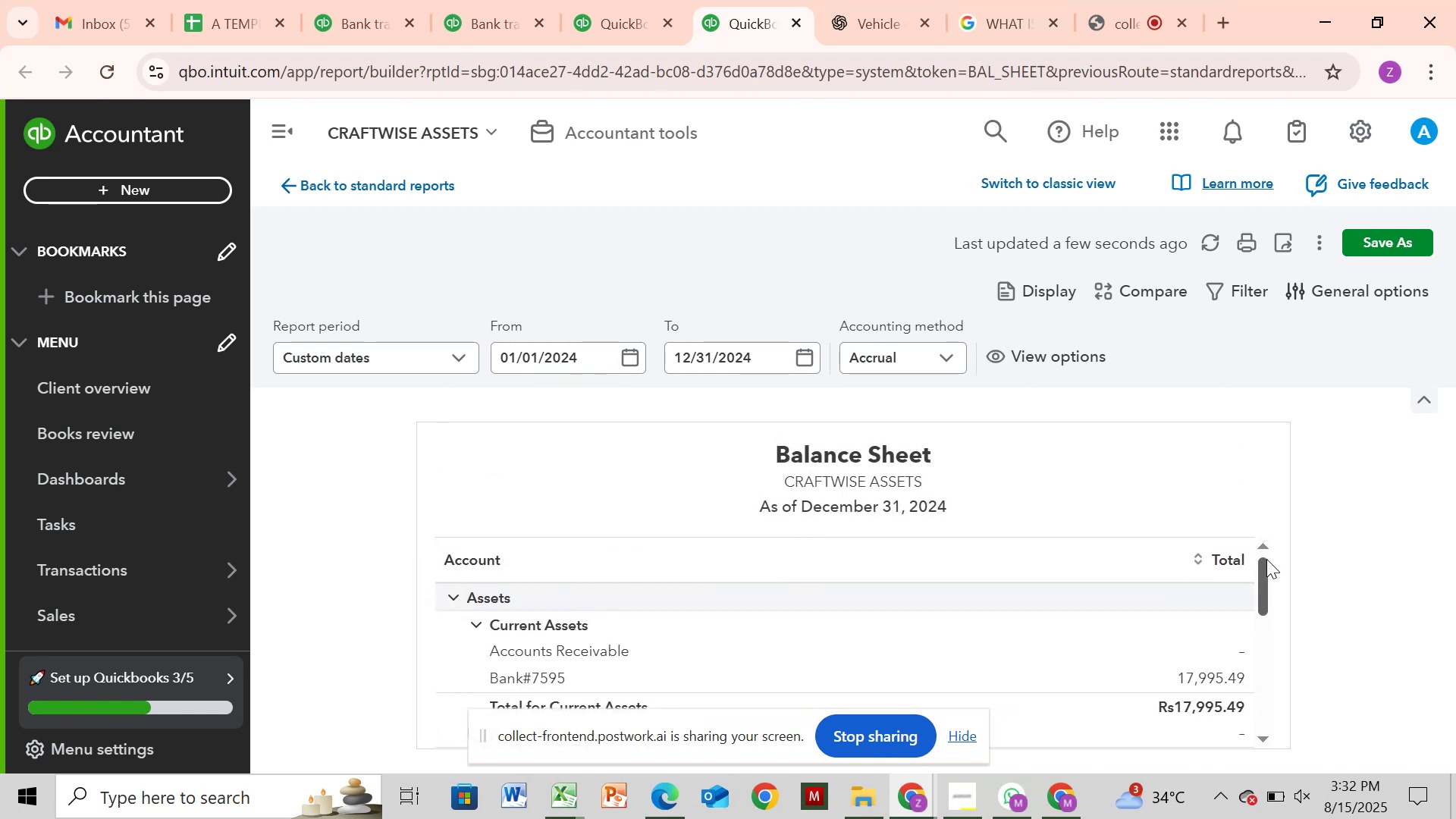 
left_click_drag(start_coordinate=[1266, 567], to_coordinate=[1282, 426])
 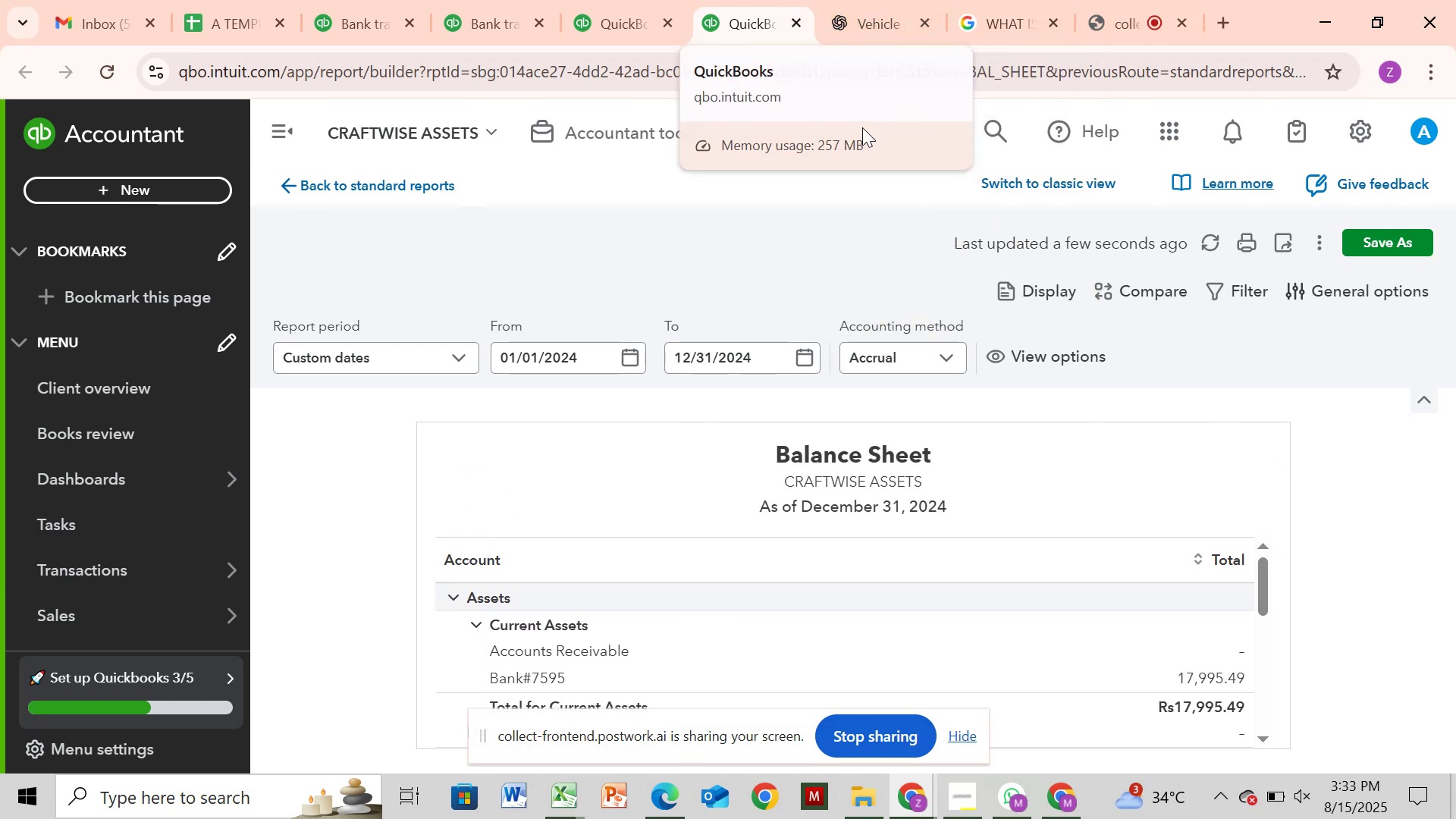 
left_click([1213, 243])
 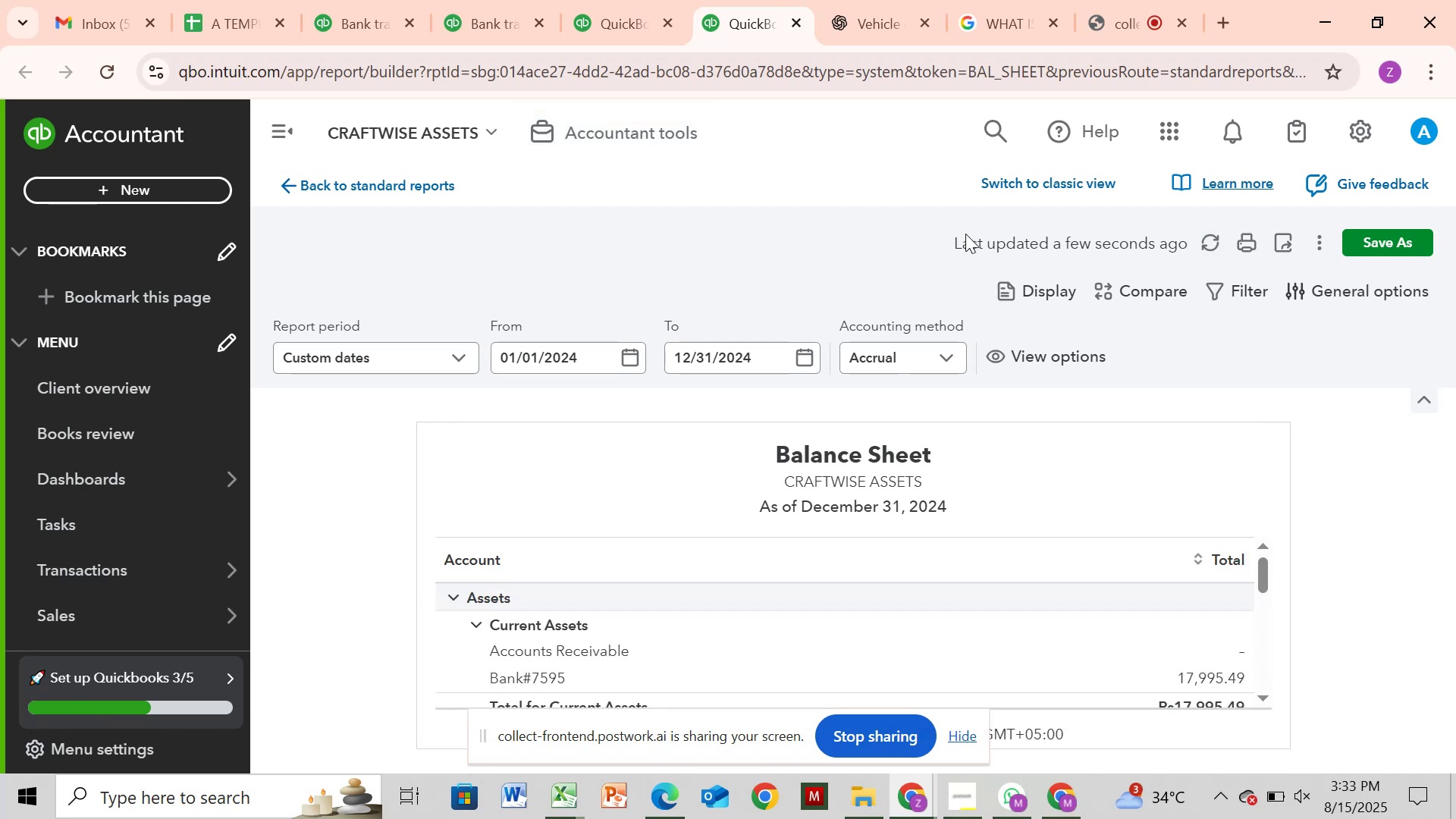 
wait(12.98)
 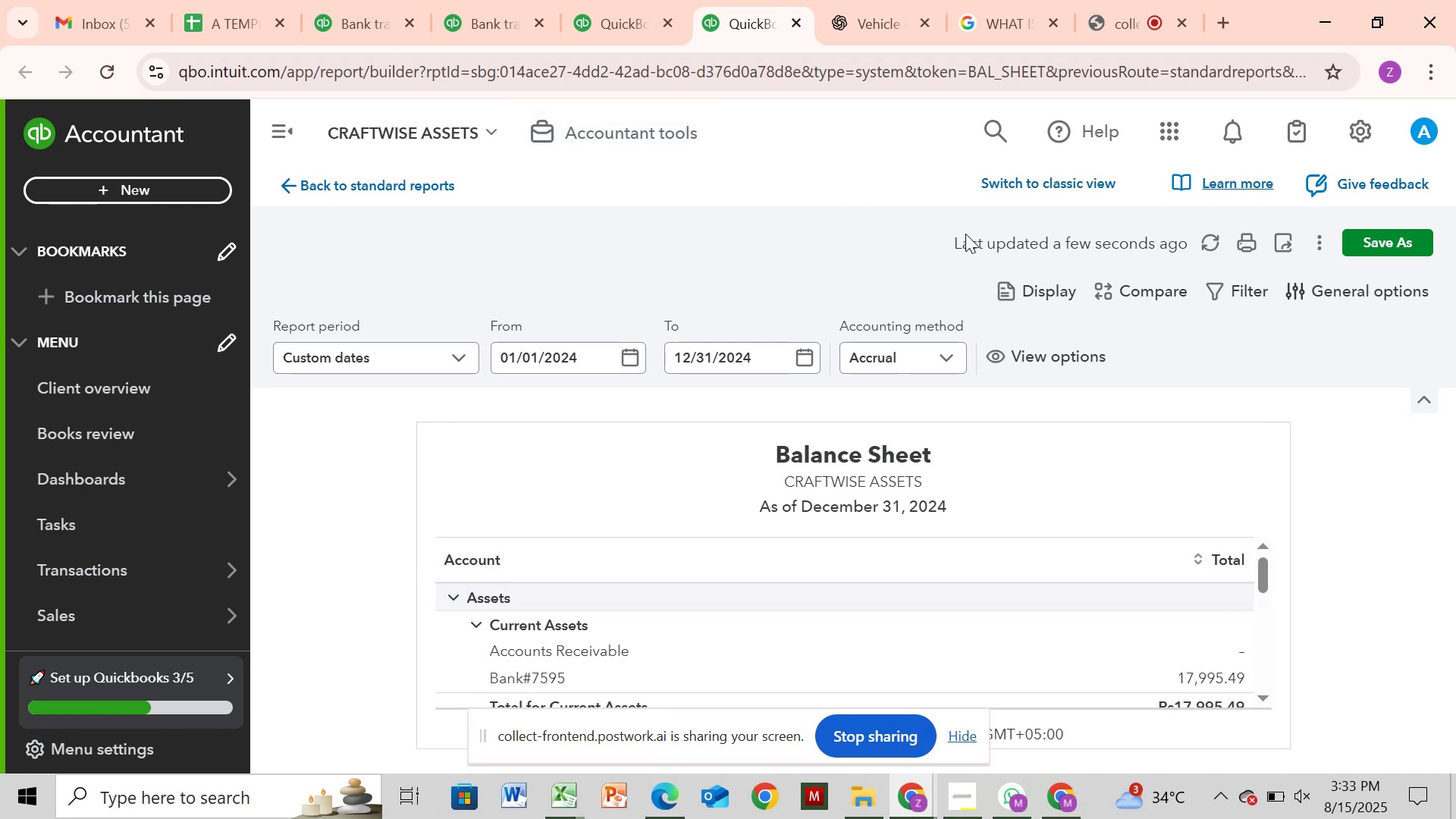 
mouse_move([1295, 253])
 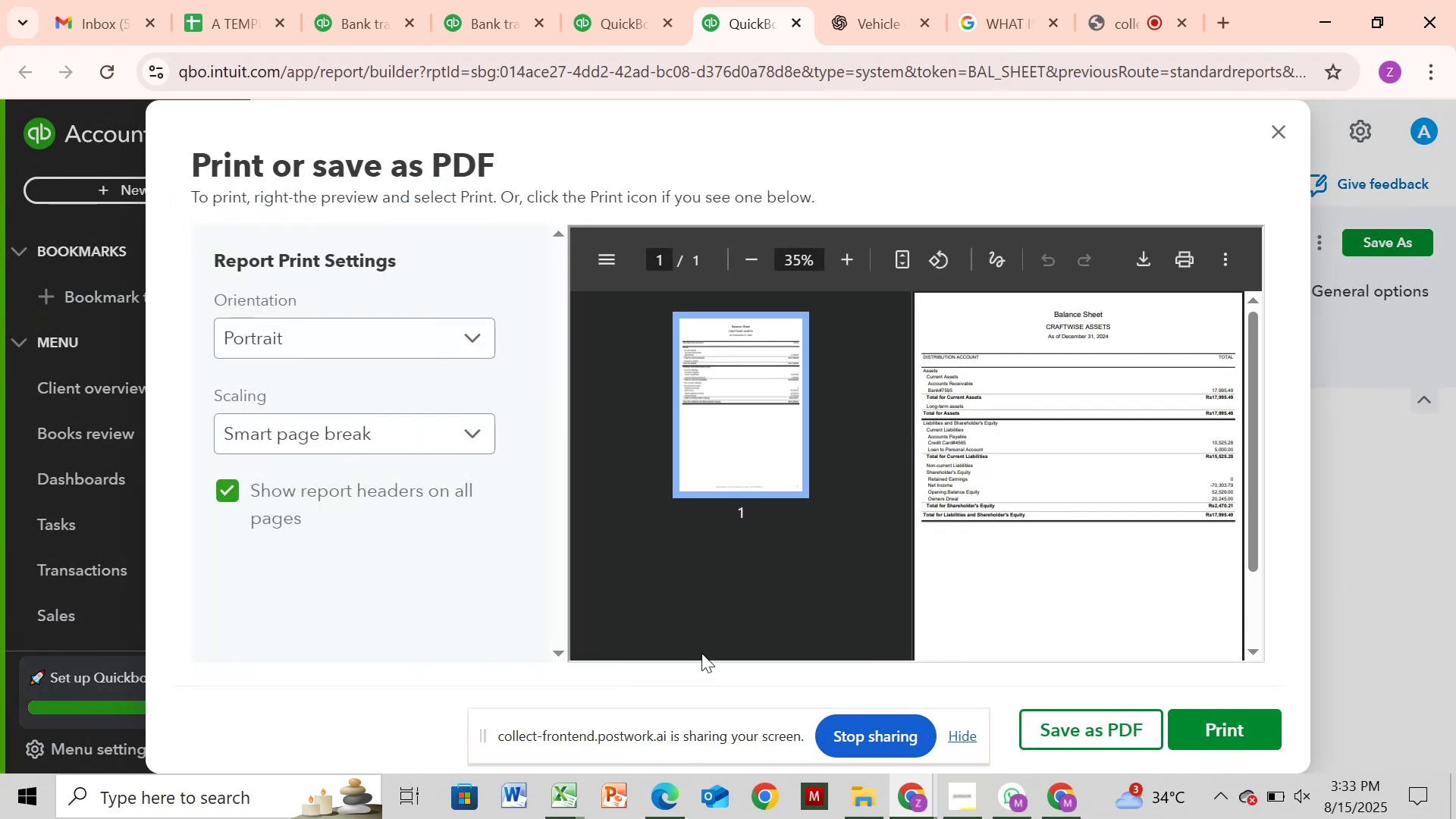 
left_click([1051, 718])
 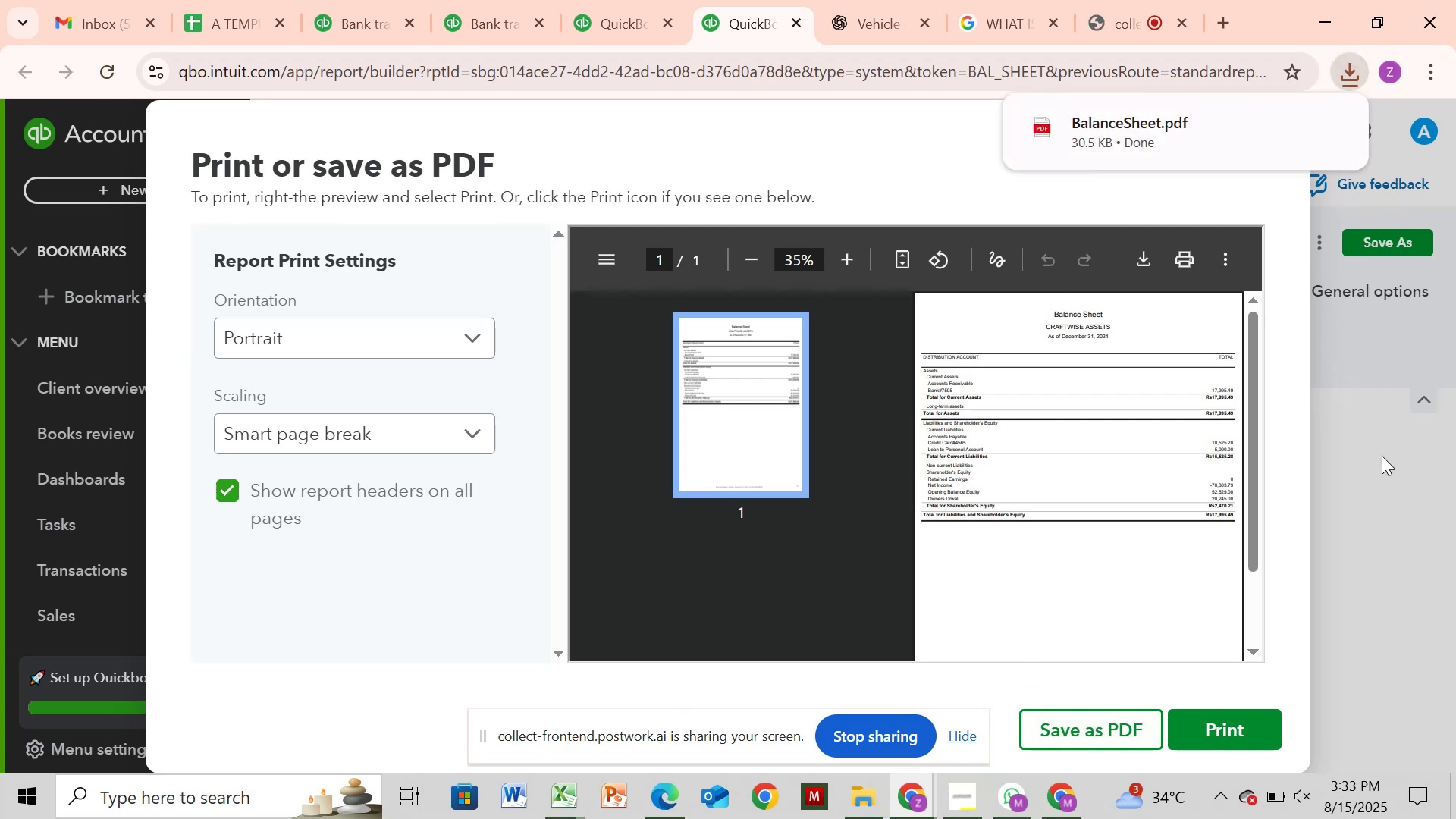 
left_click([1382, 456])
 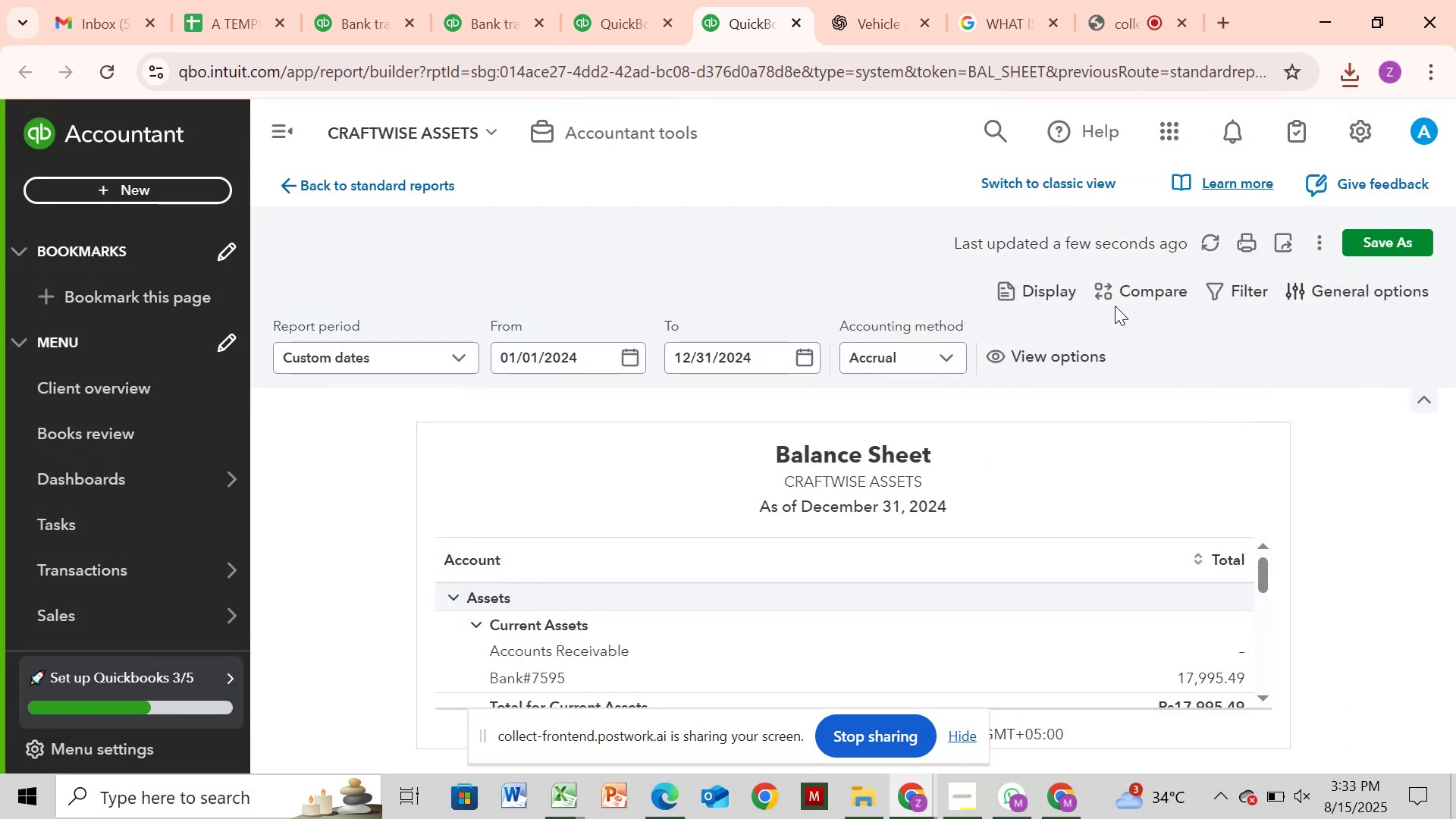 
wait(6.19)
 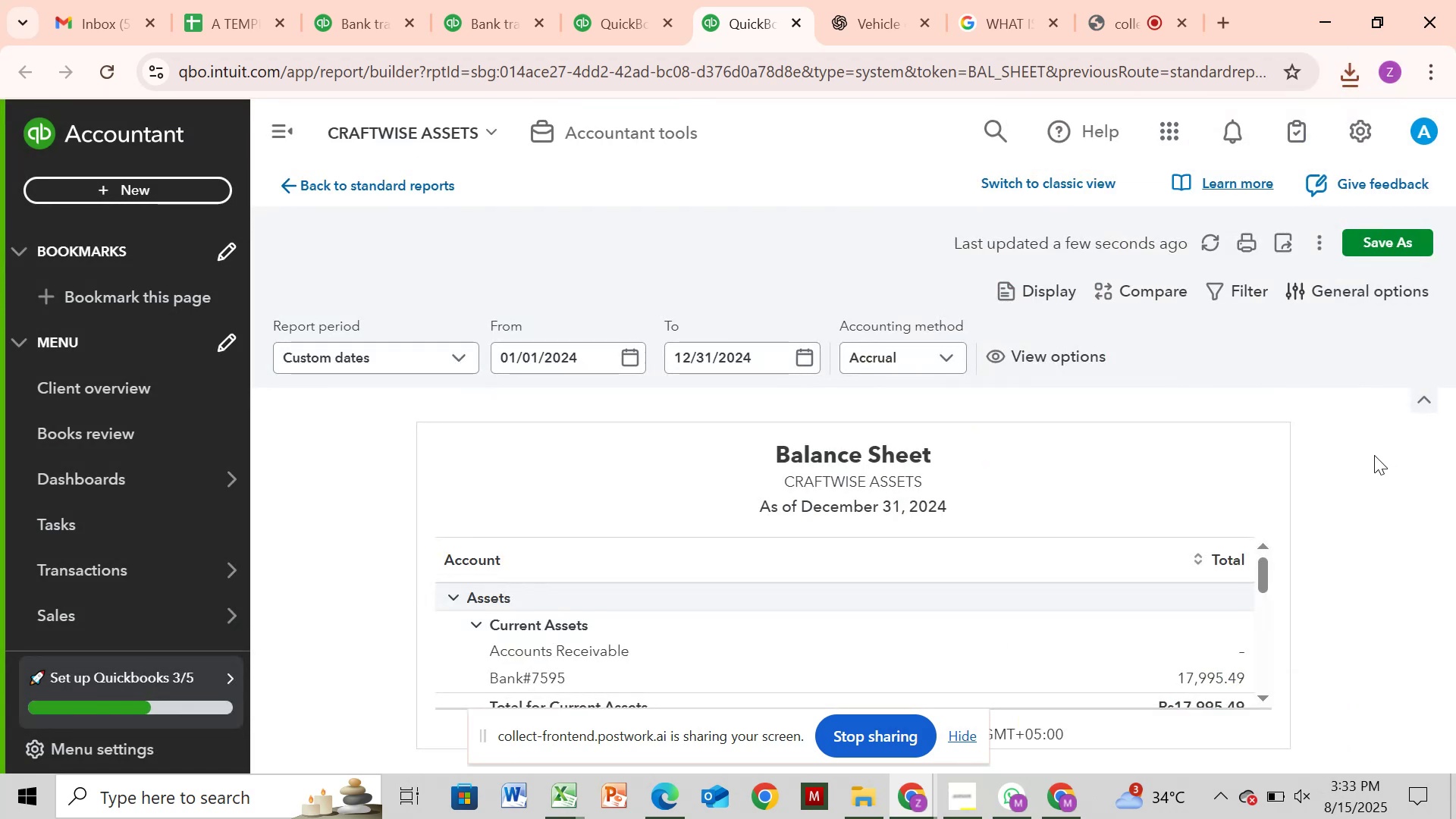 
left_click([604, 11])
 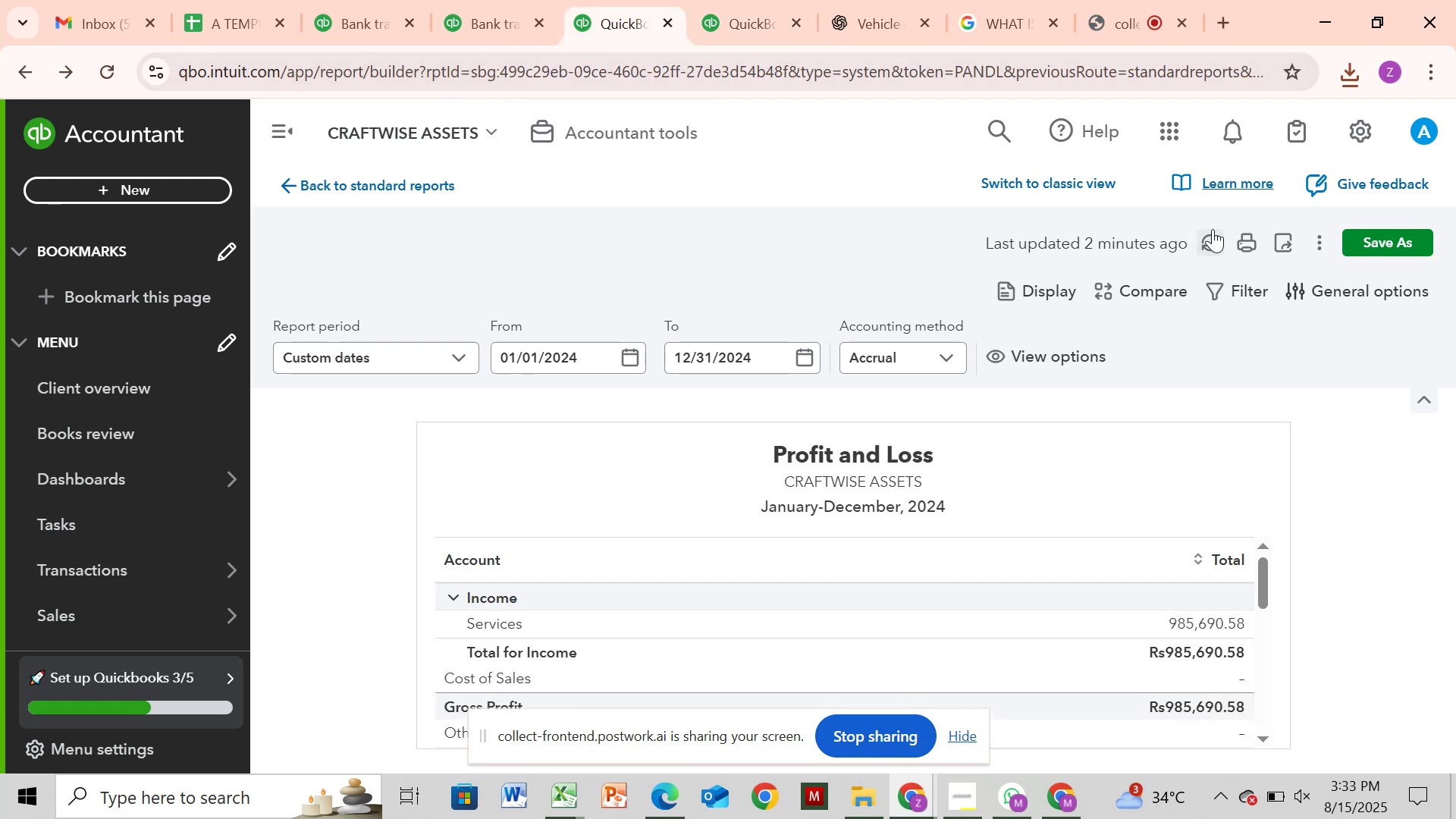 
left_click([1210, 237])
 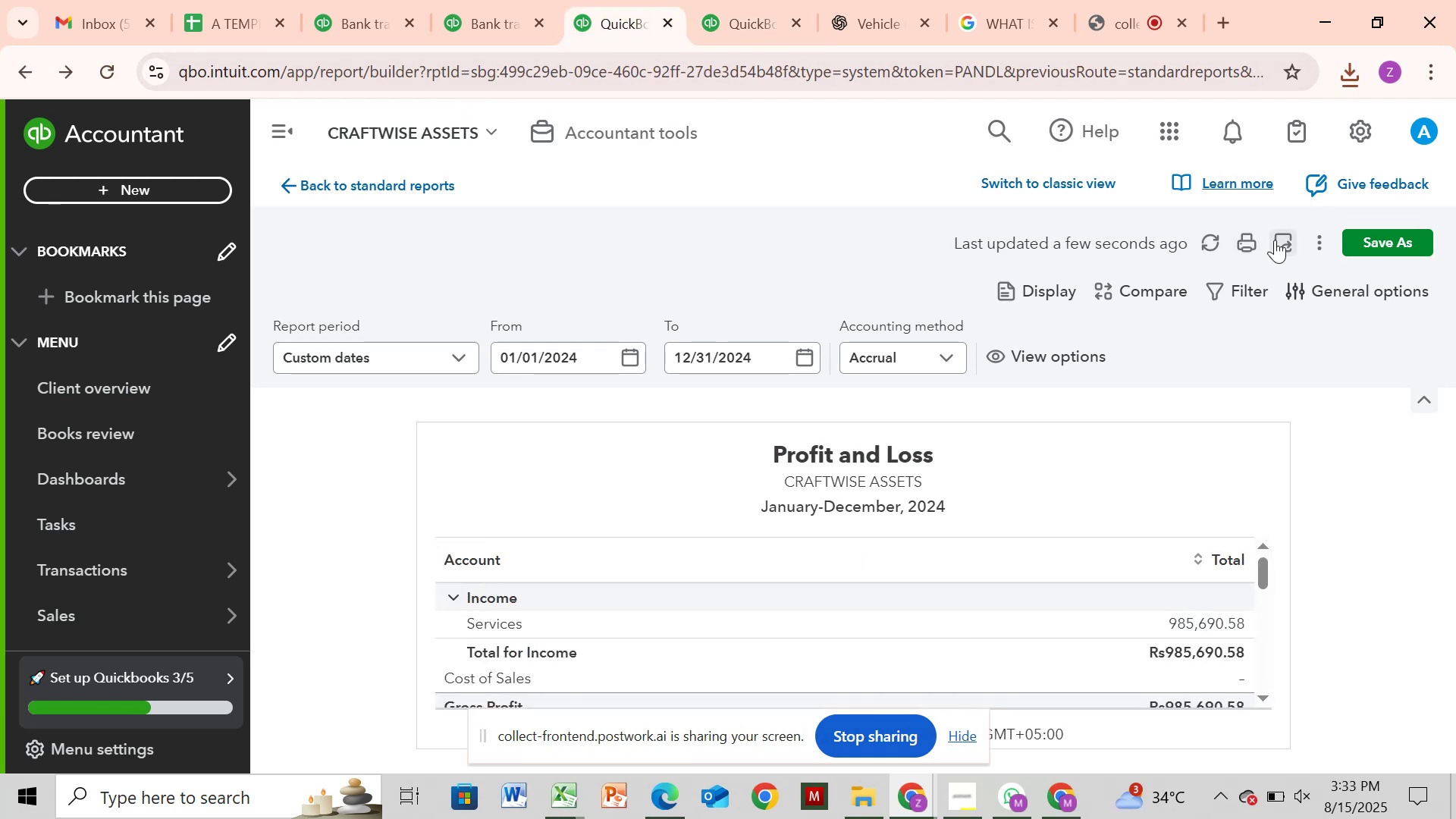 
wait(7.03)
 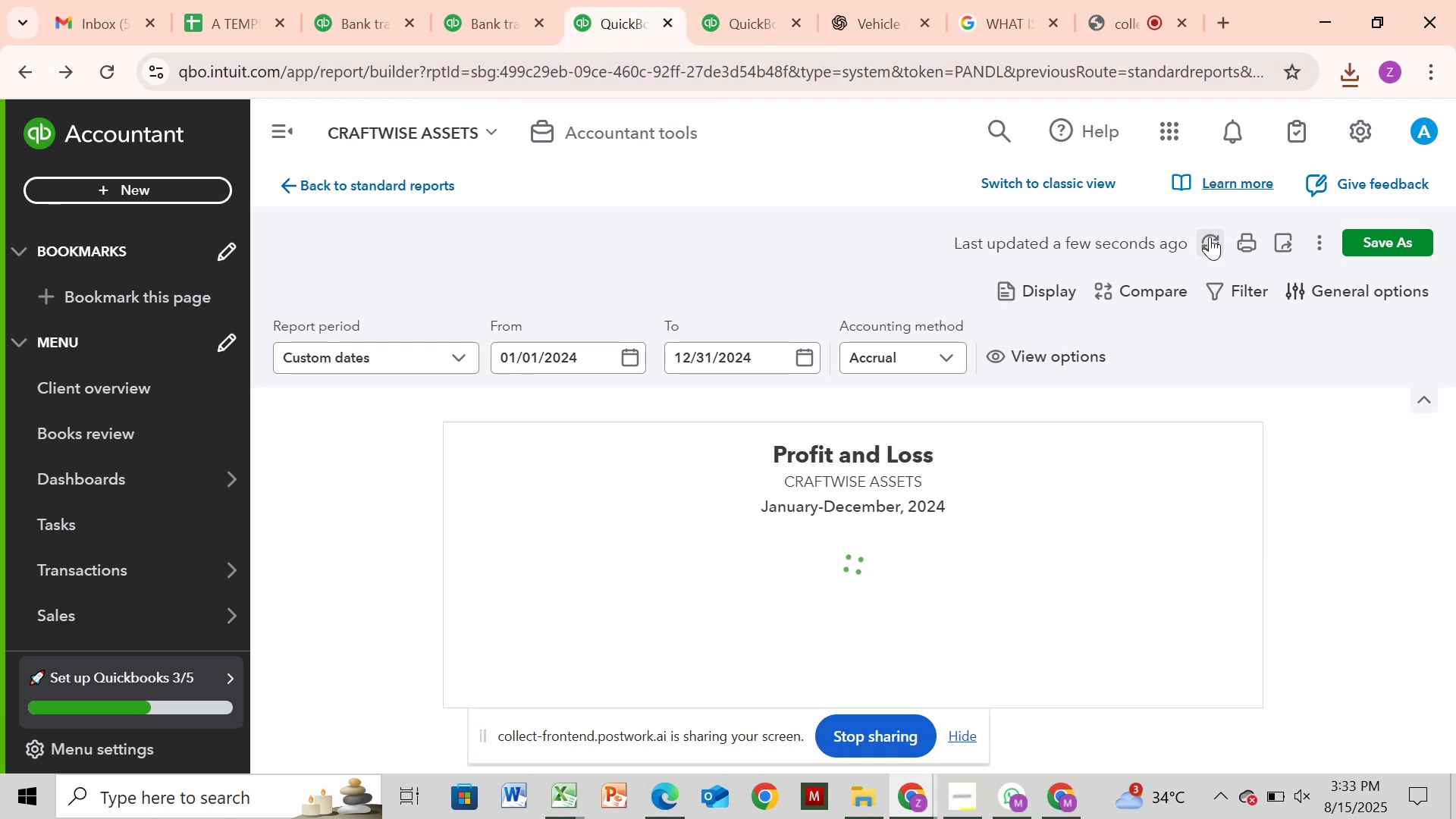 
left_click([1275, 240])
 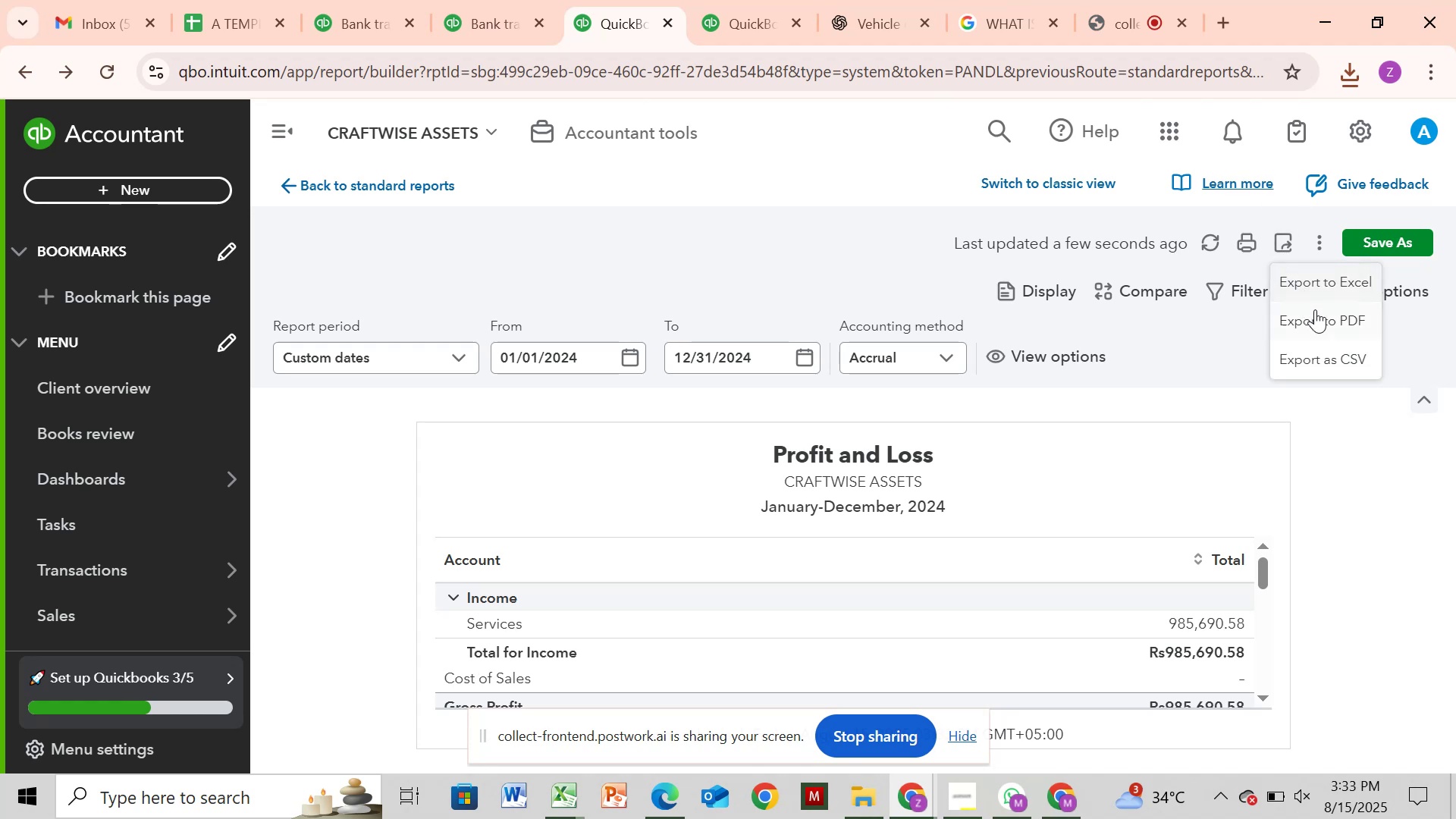 
left_click([1319, 318])
 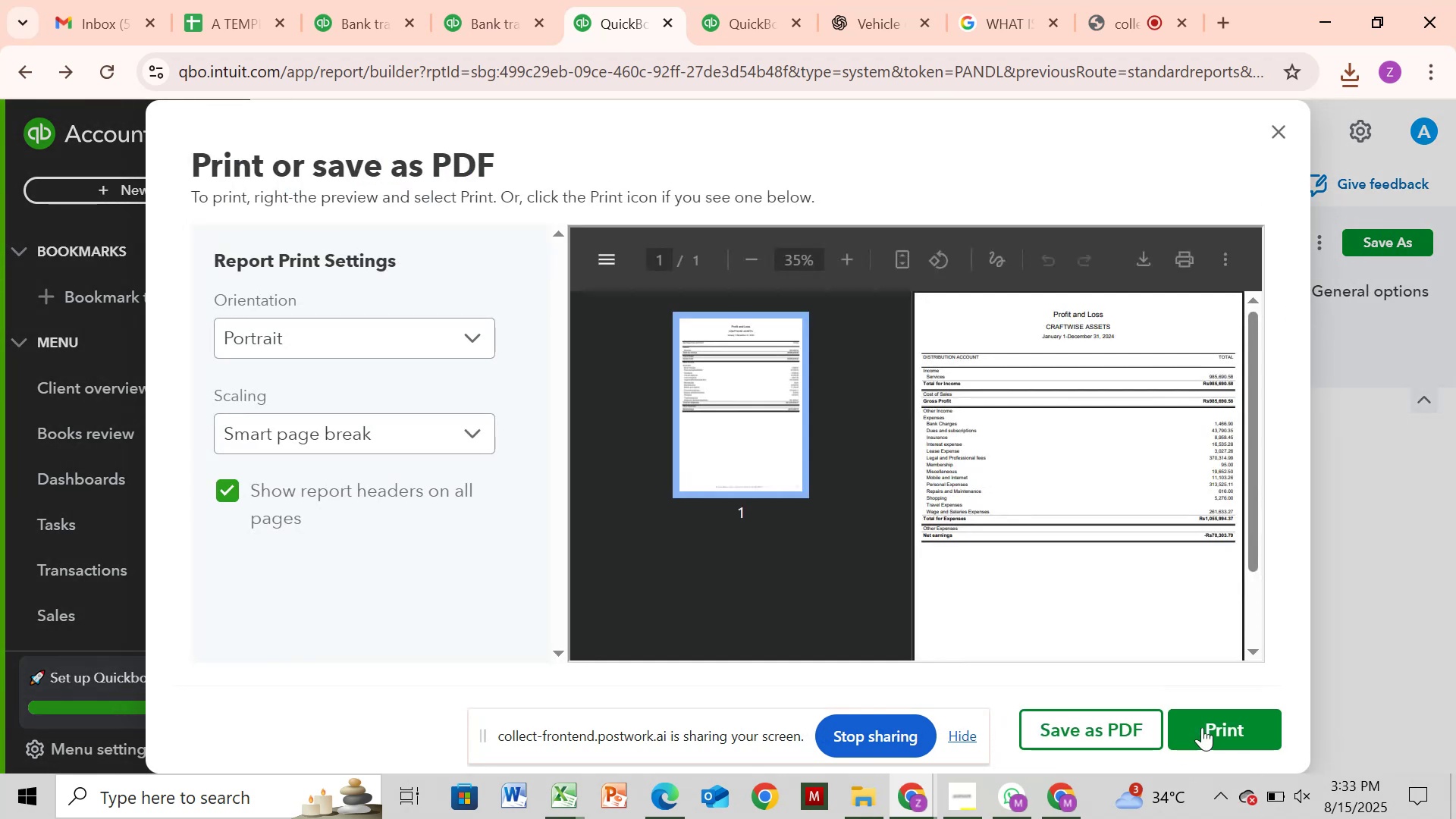 
left_click([1218, 742])
 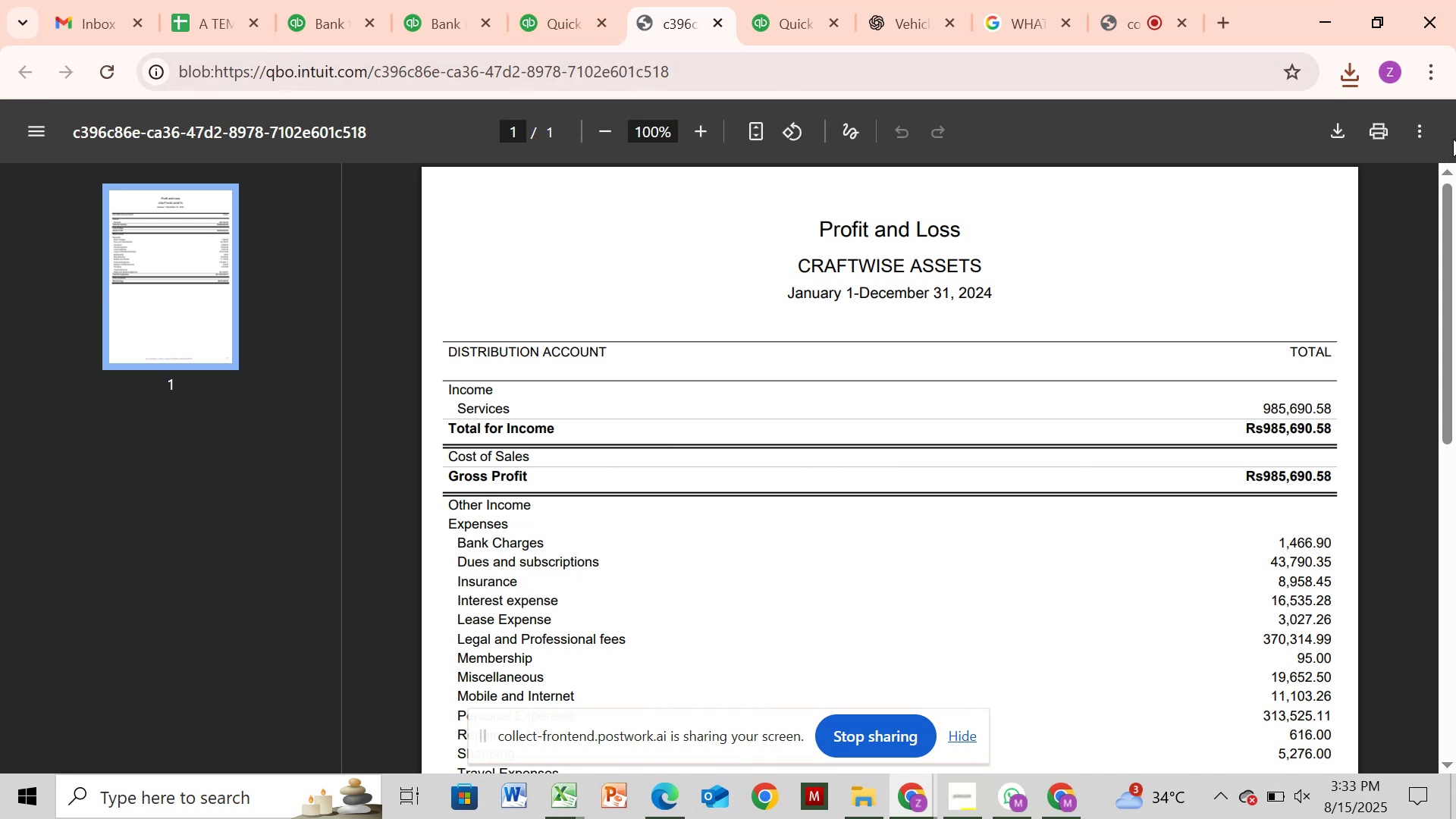 
wait(12.74)
 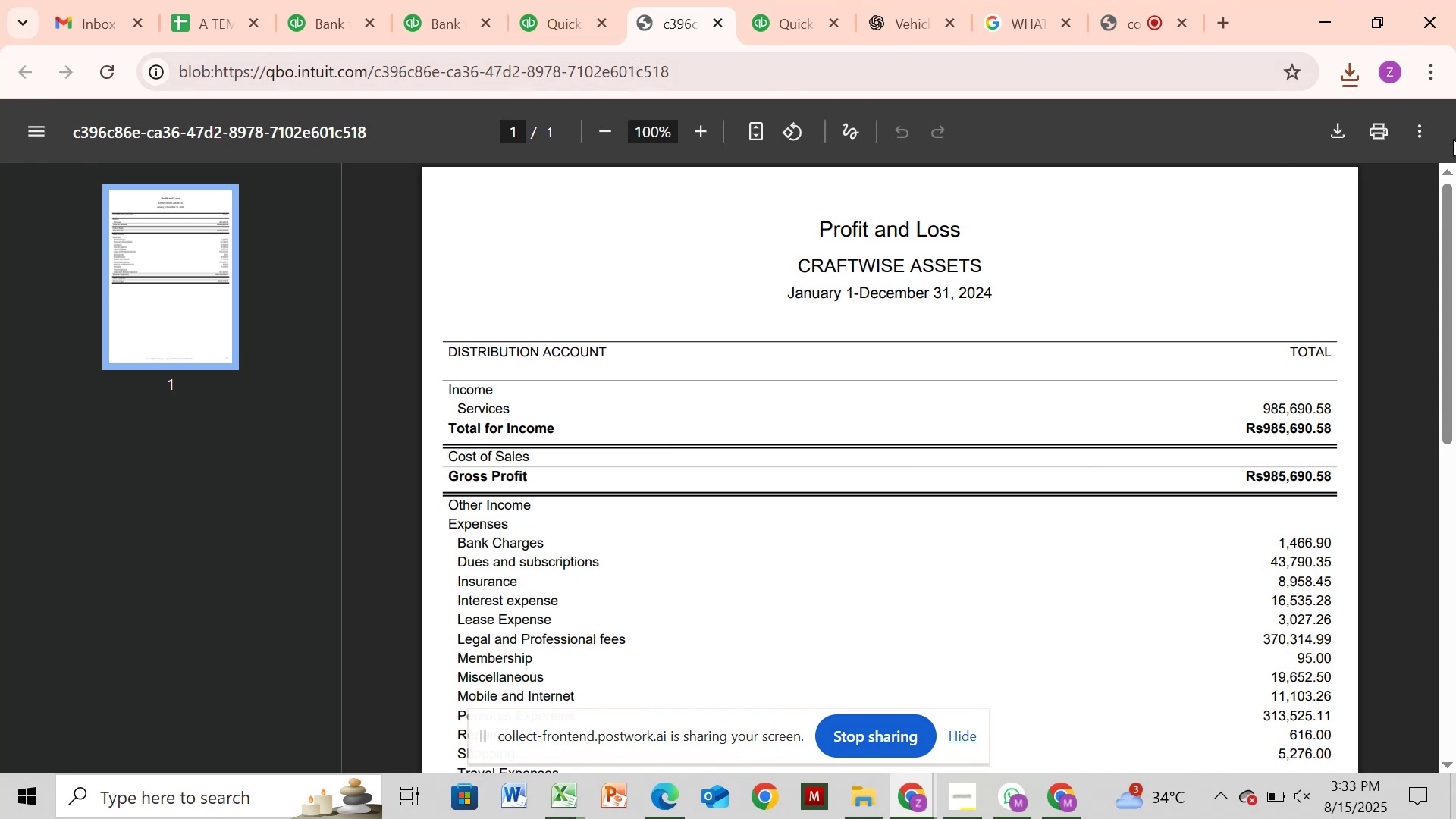 
left_click([542, 27])
 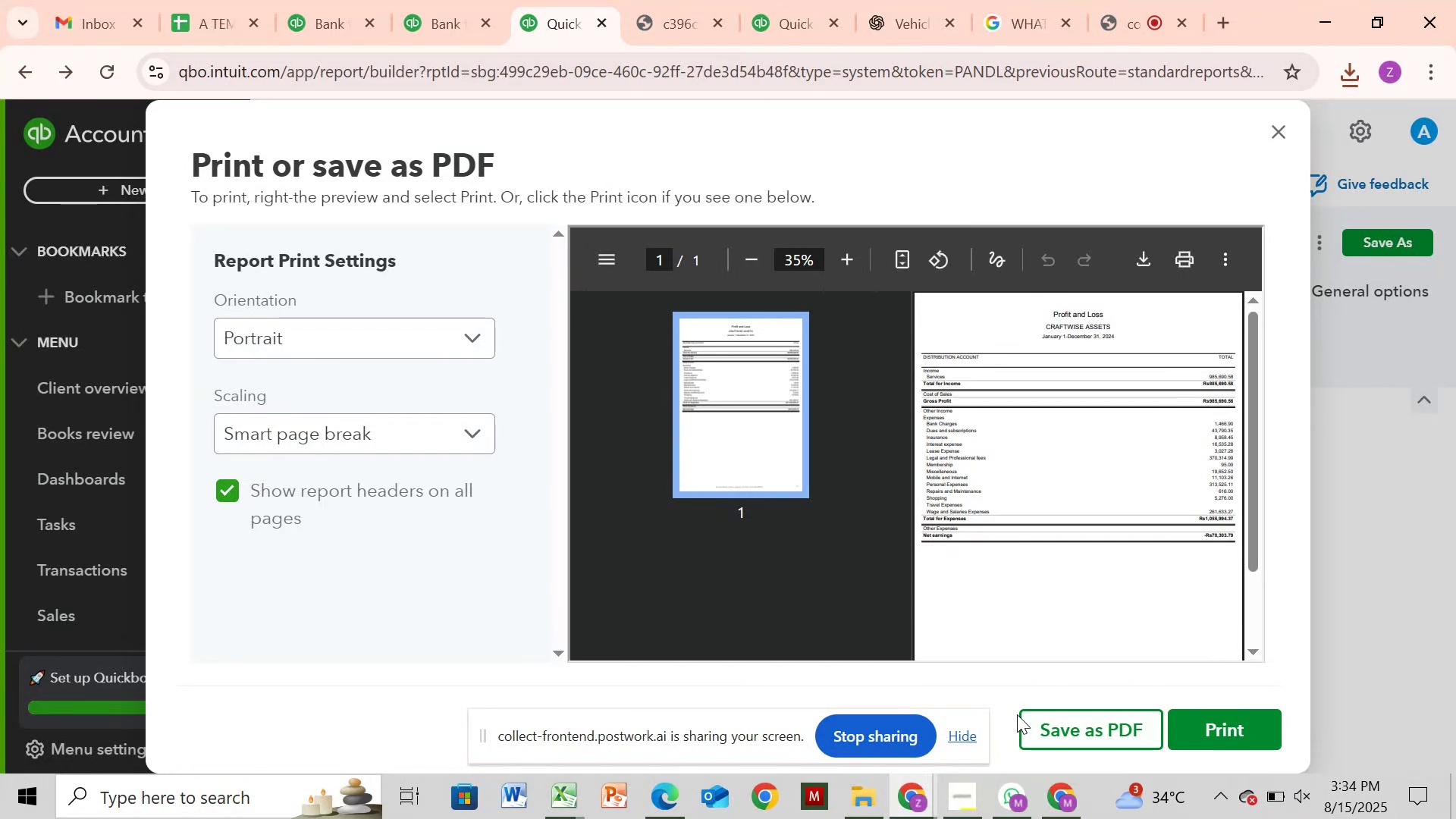 
wait(6.27)
 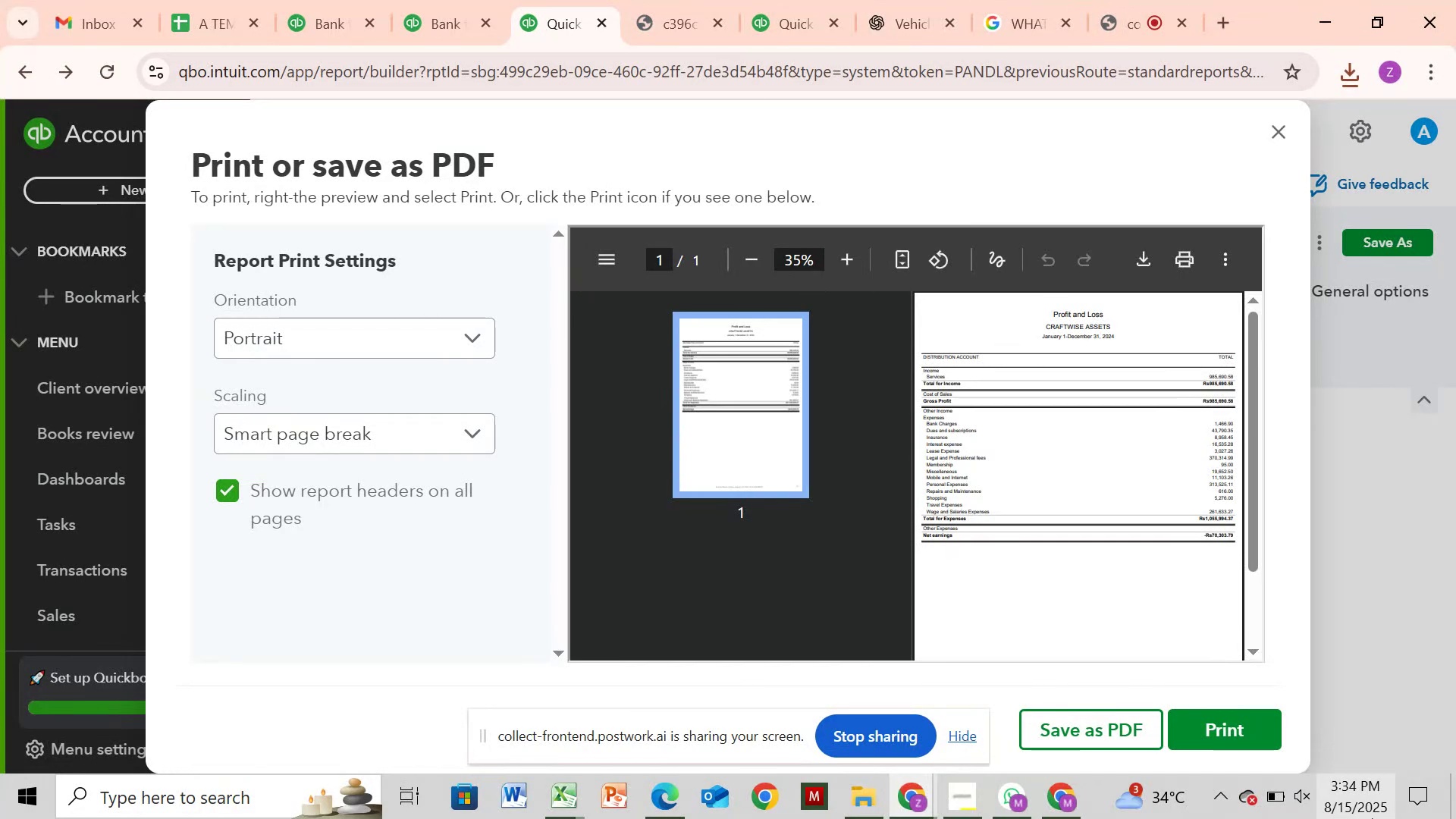 
left_click([1050, 730])
 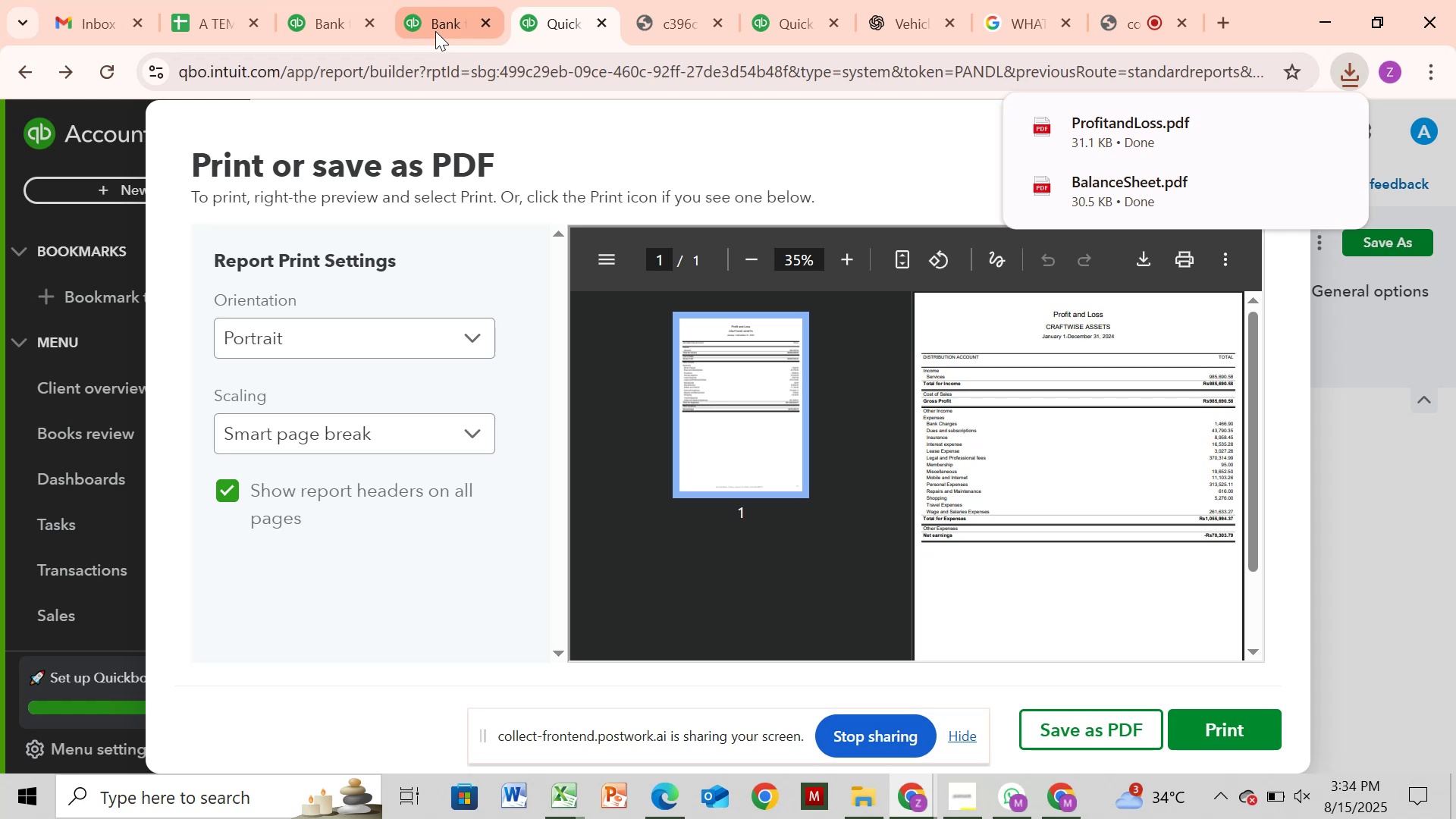 
wait(6.08)
 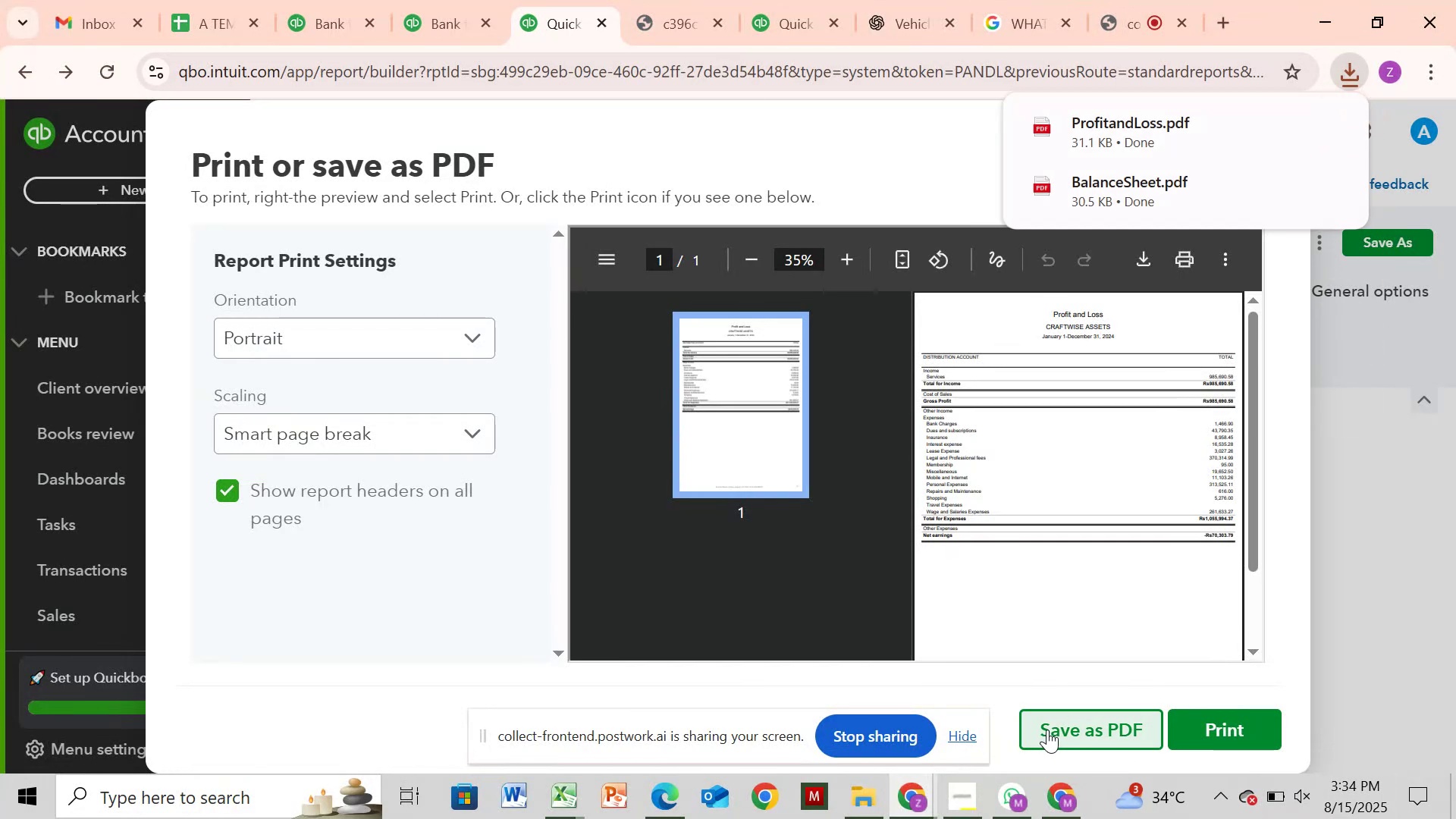 
left_click([435, 31])
 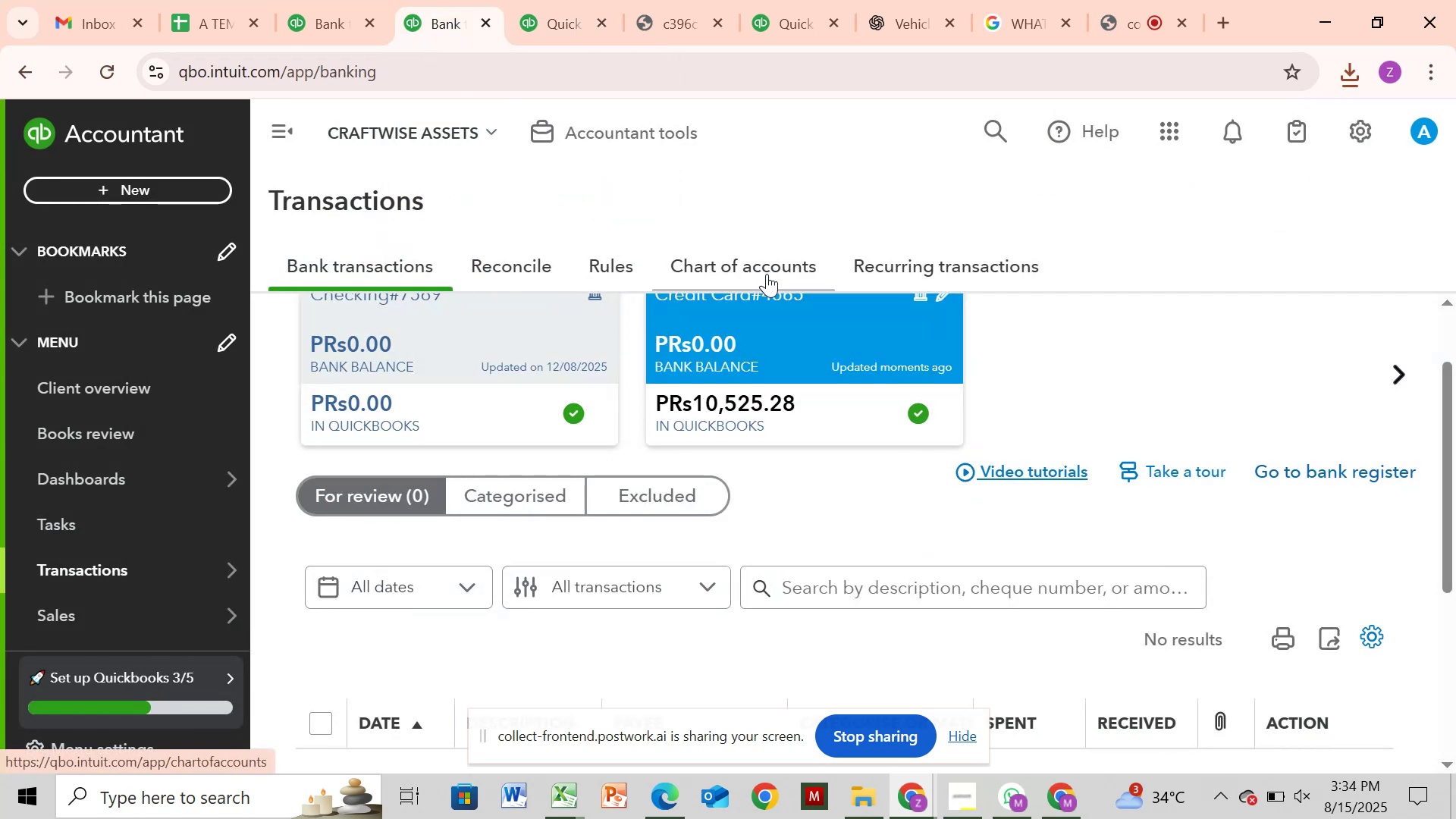 
wait(7.83)
 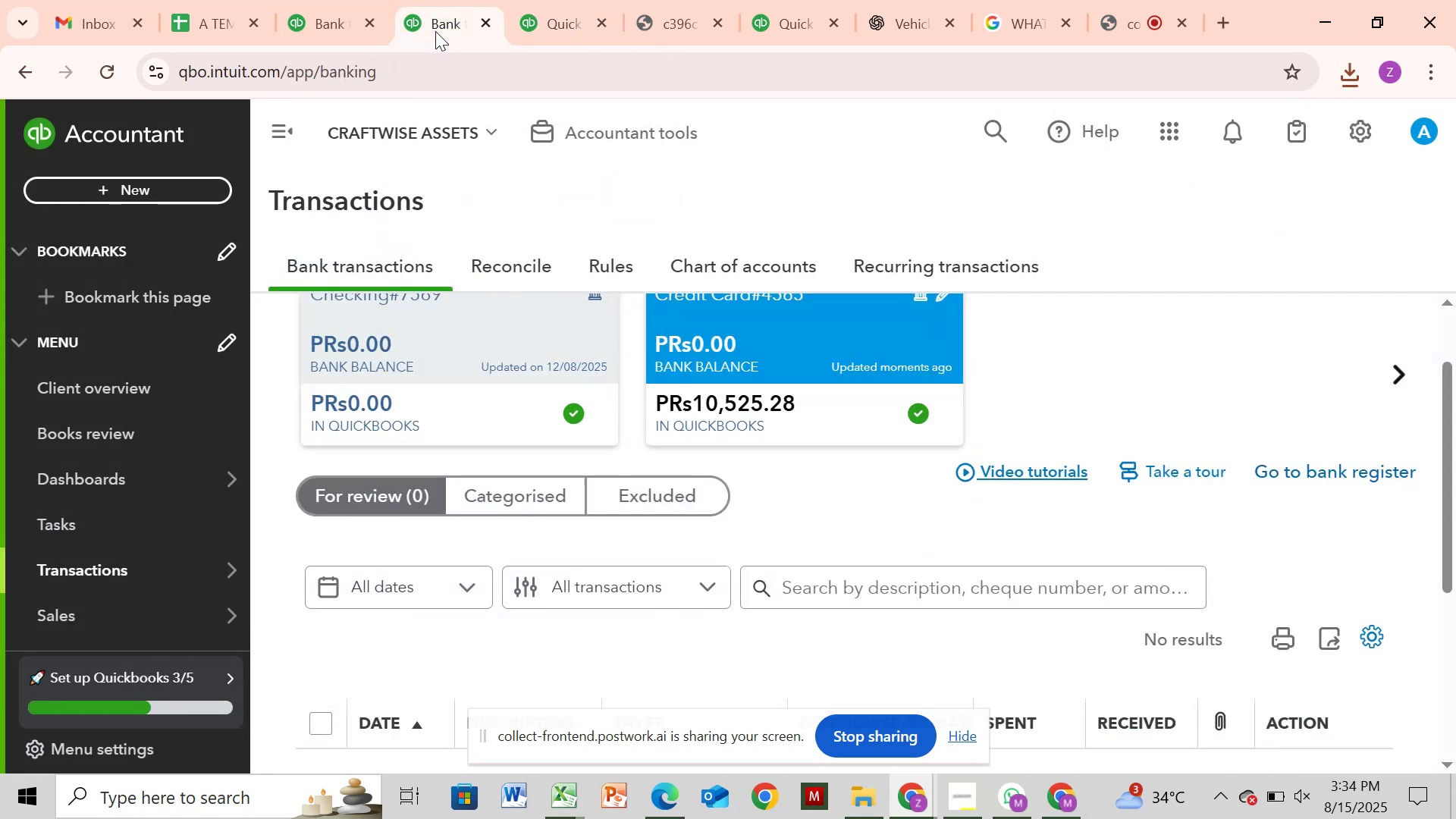 
left_click([767, 274])
 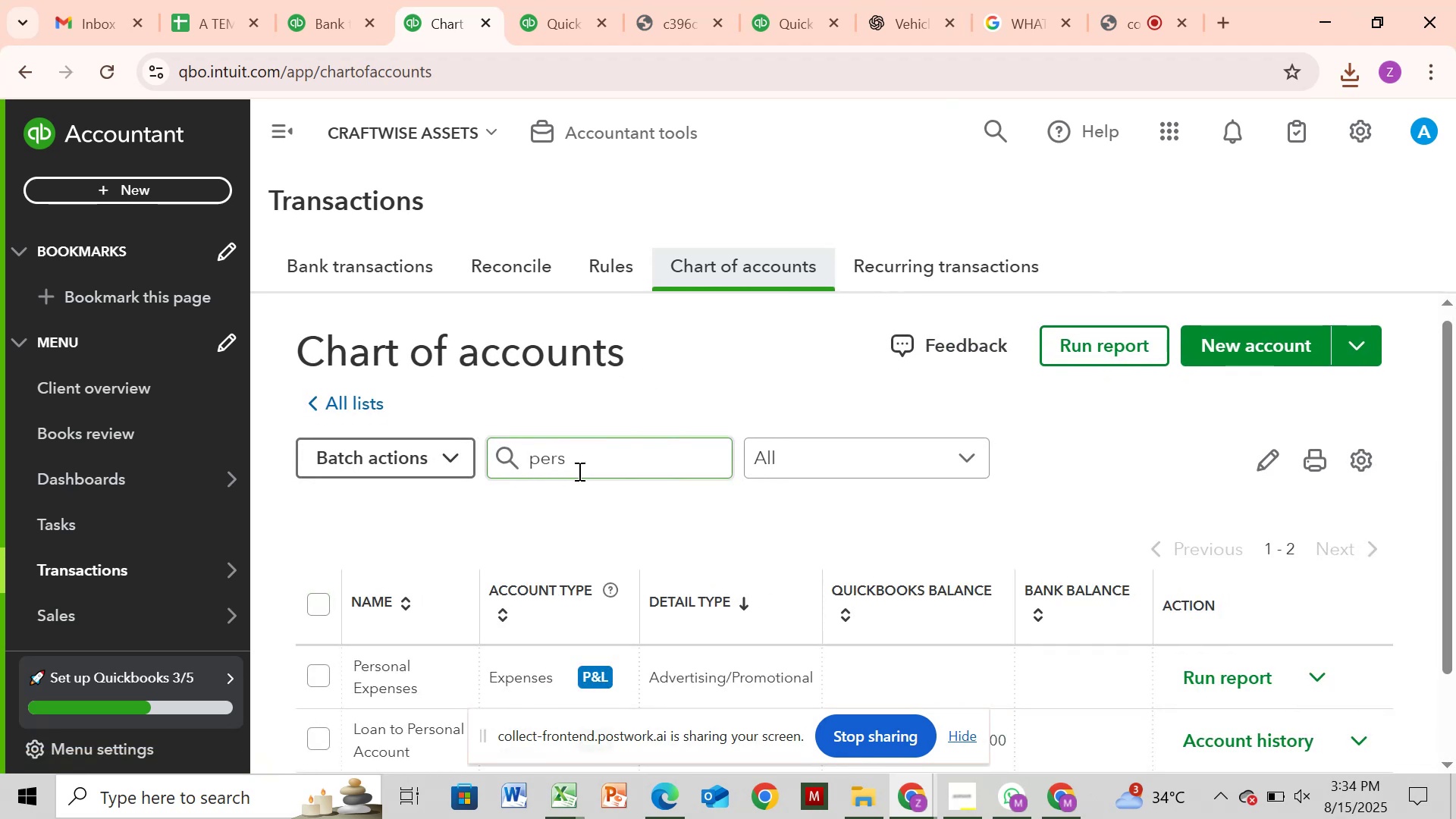 
wait(9.0)
 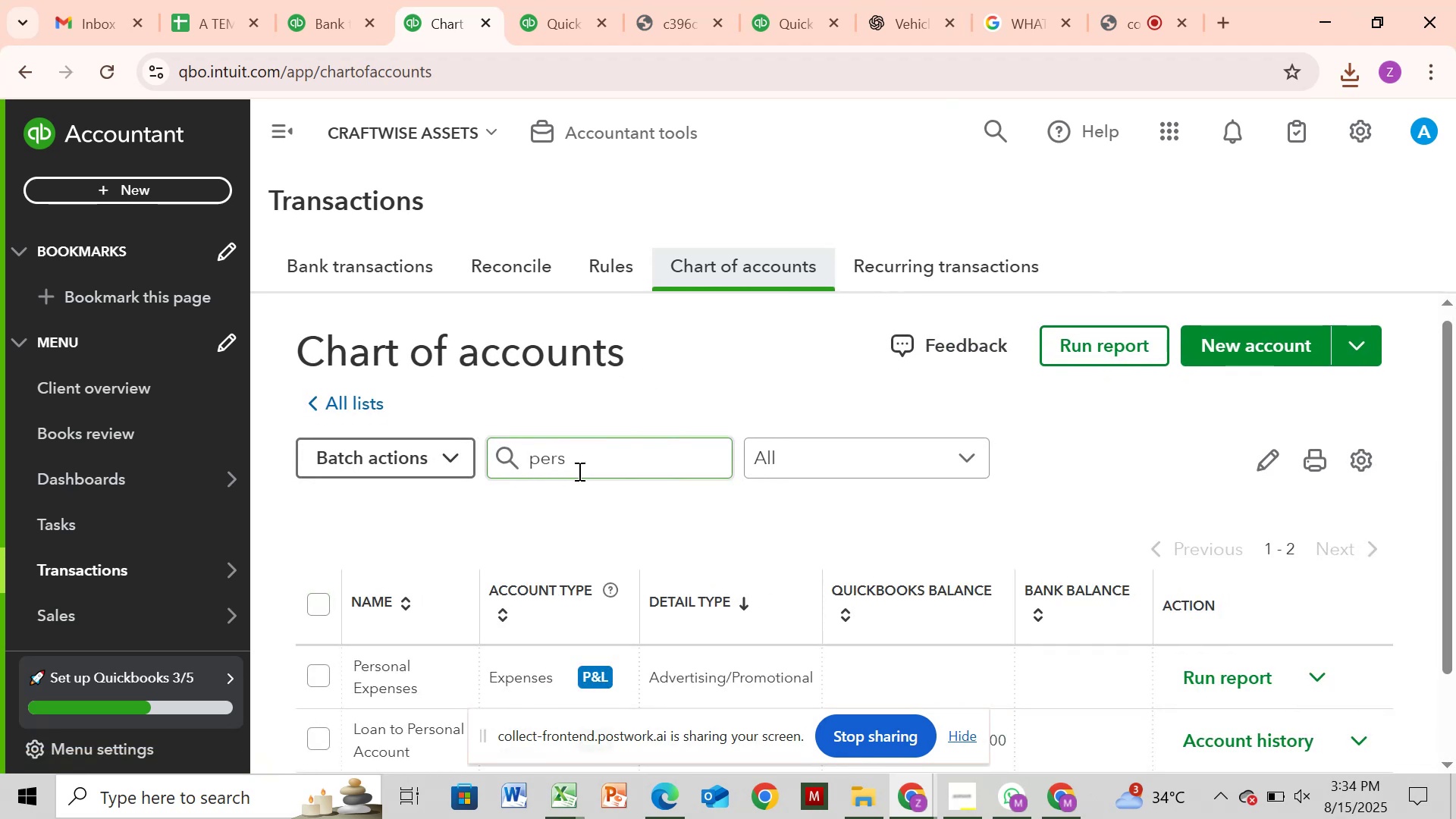 
left_click_drag(start_coordinate=[244, 440], to_coordinate=[283, 764])
 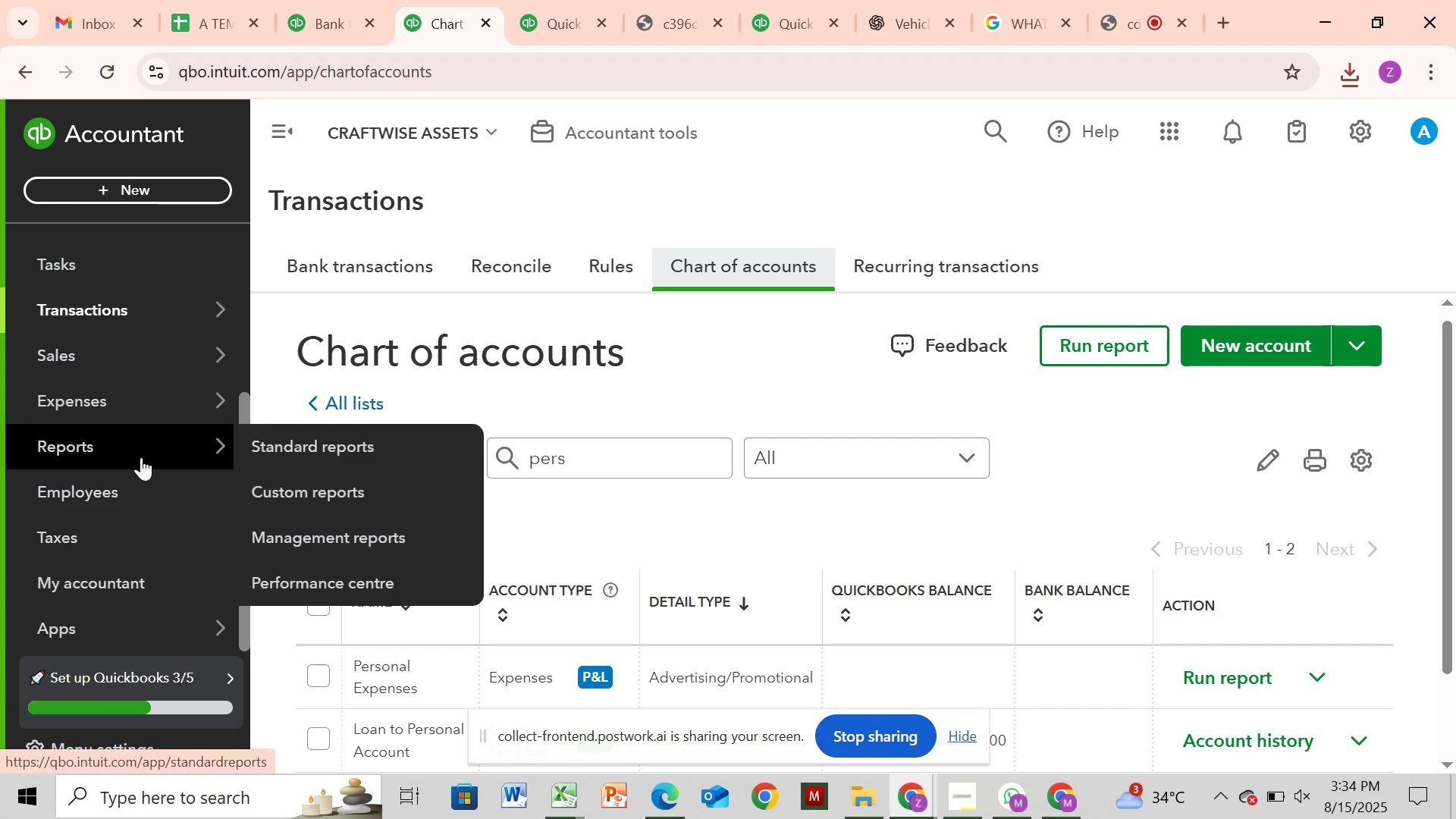 
left_click([141, 457])
 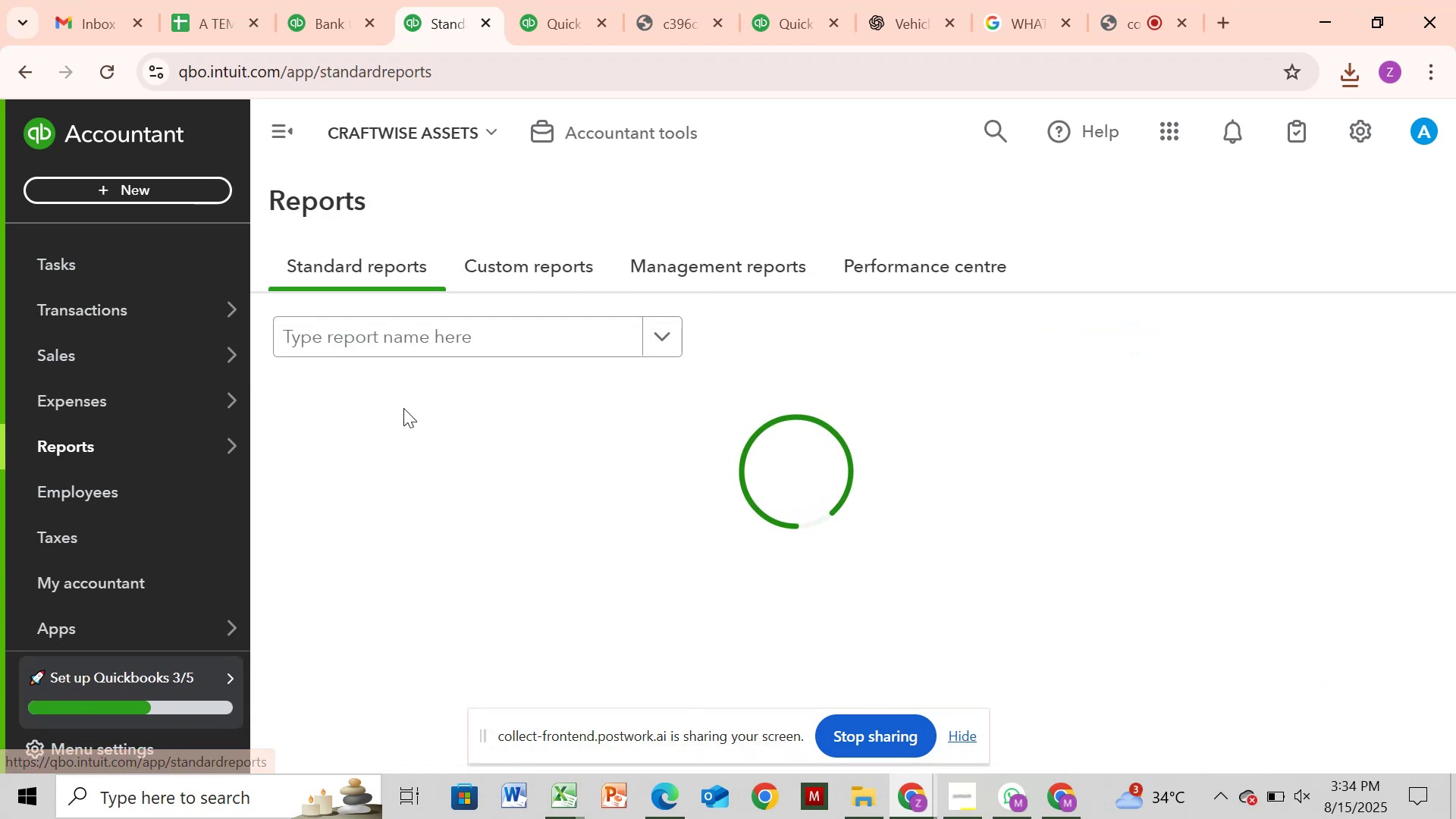 
wait(6.77)
 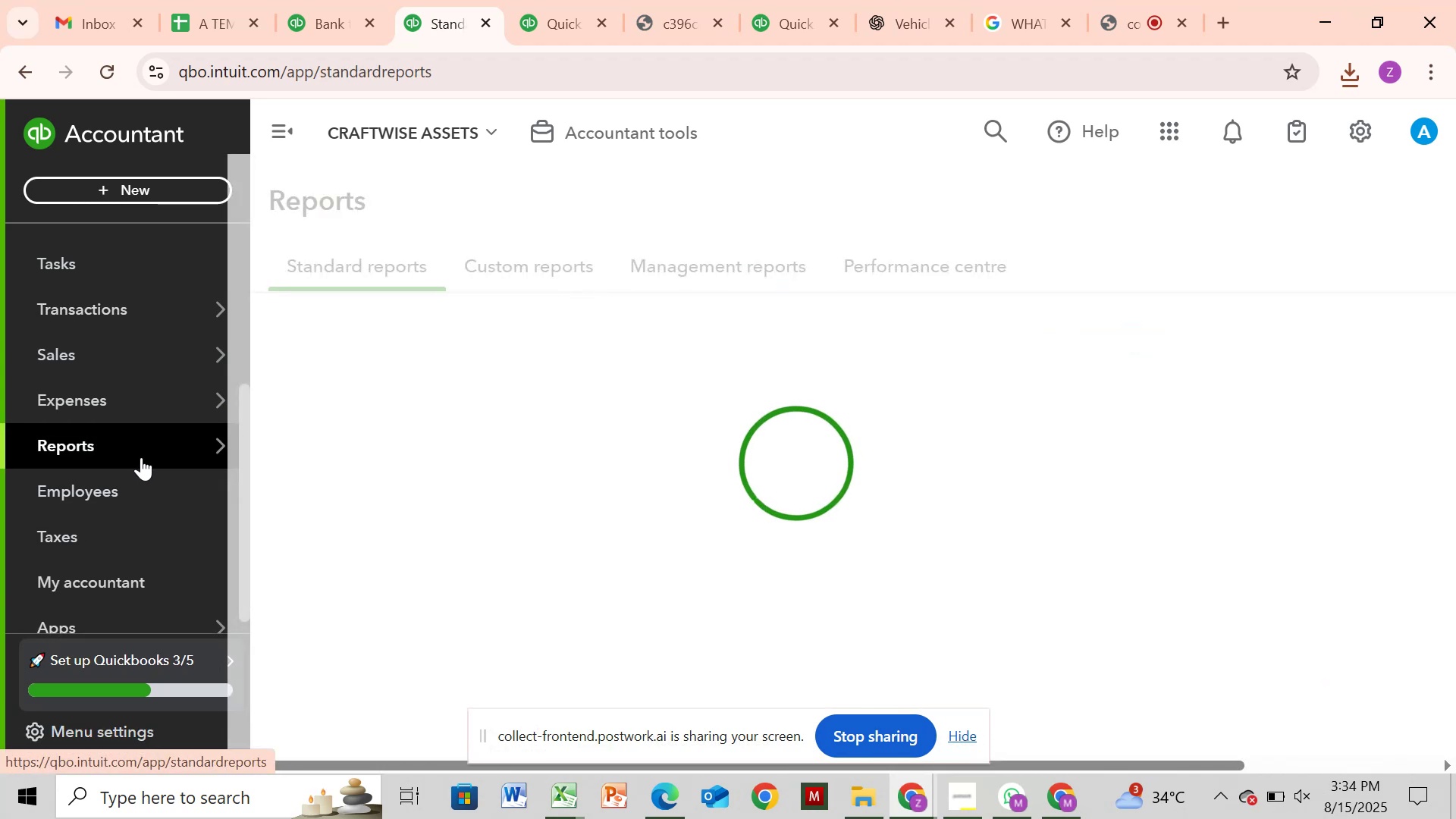 
left_click([470, 332])
 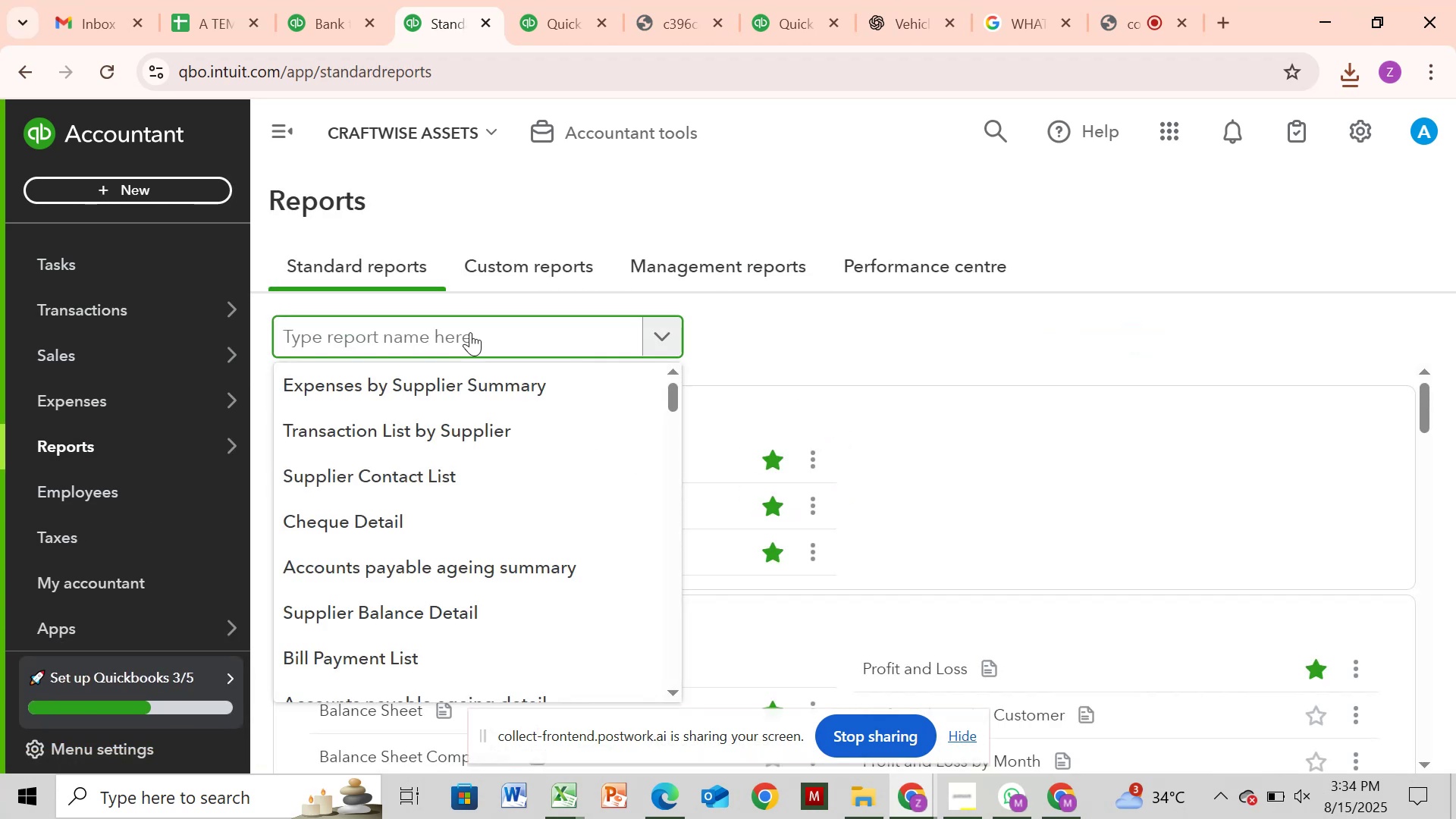 
type(gen)
 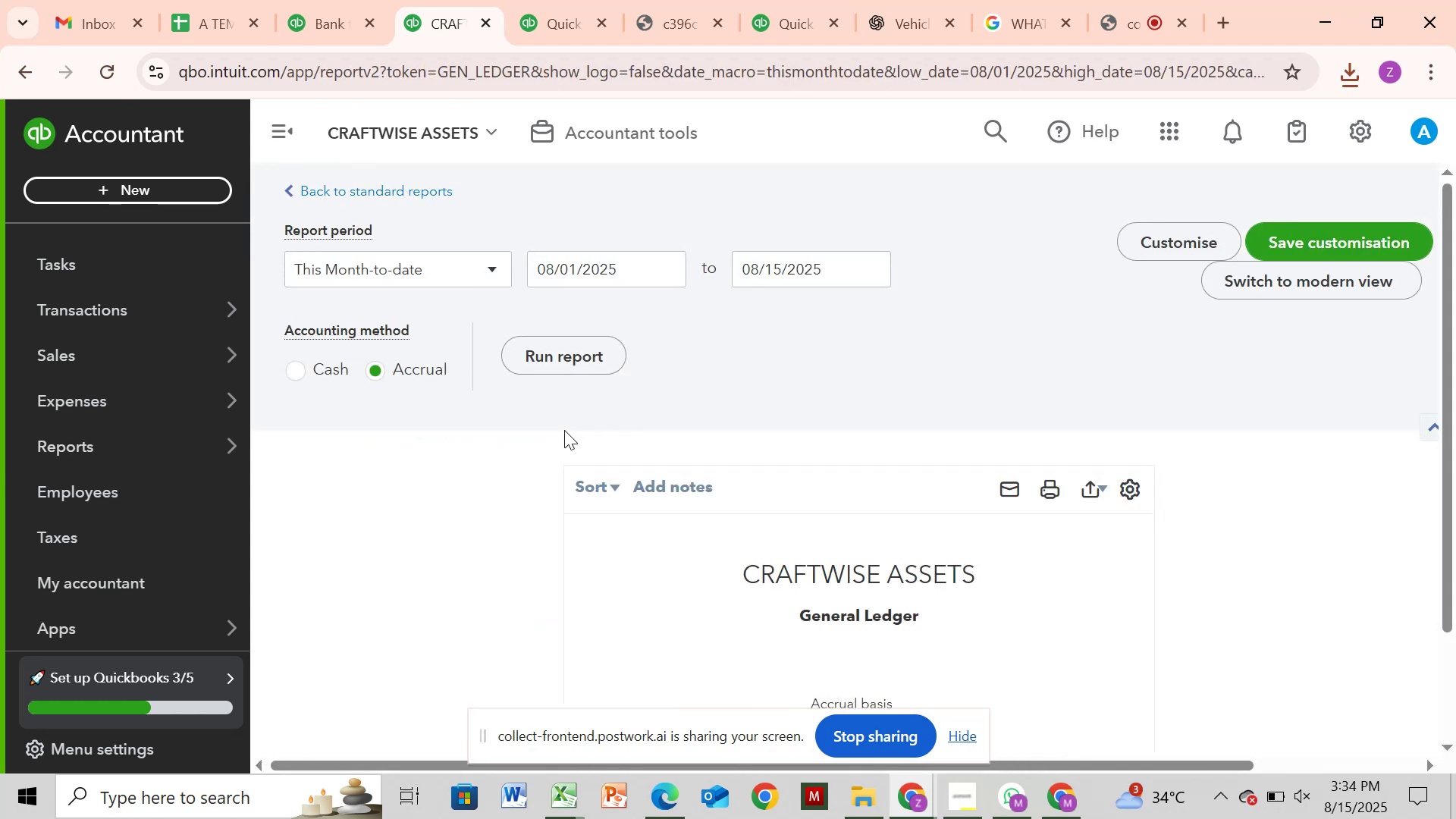 
wait(13.39)
 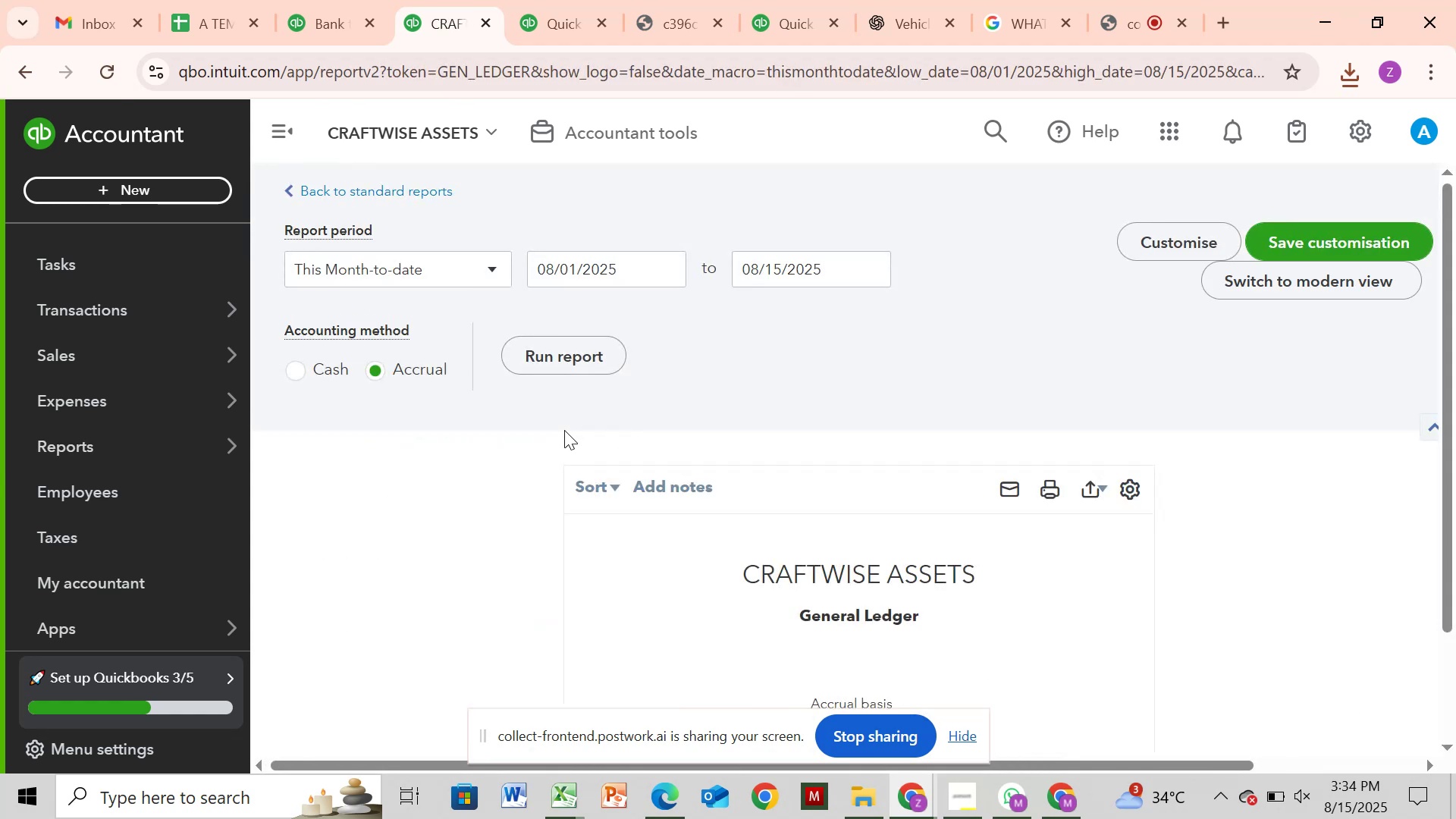 
double_click([545, 373])
 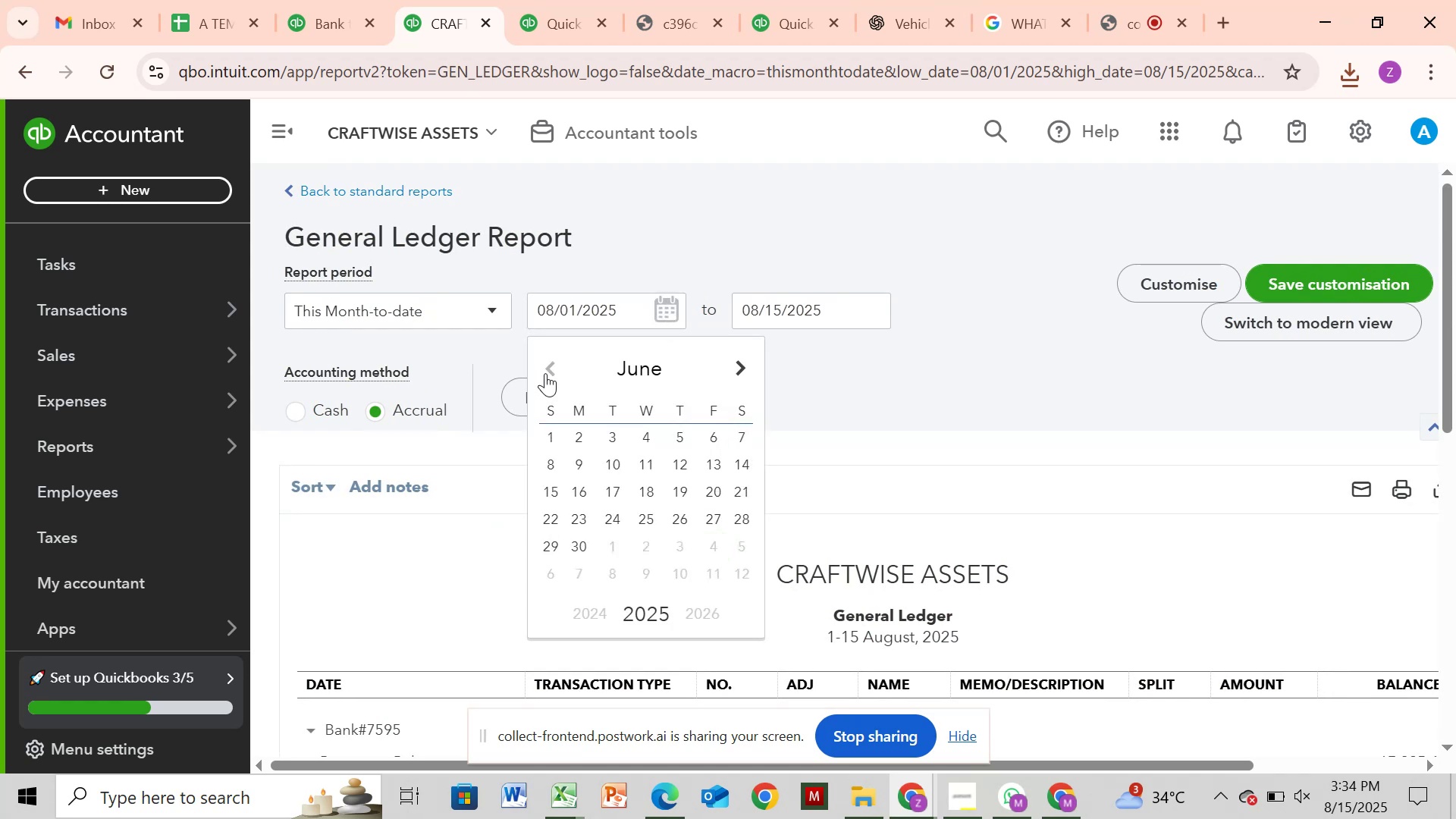 
triple_click([545, 373])
 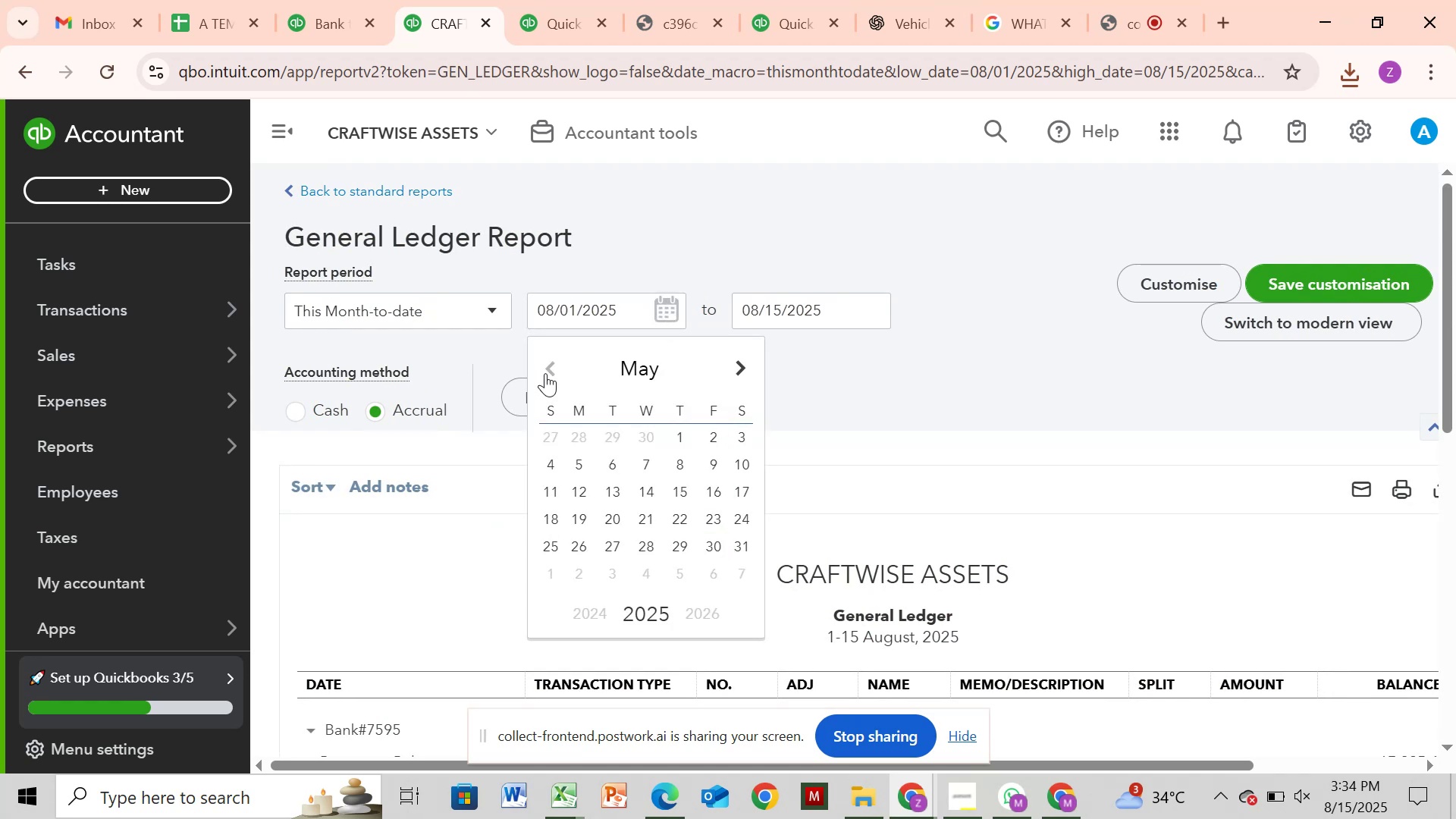 
triple_click([545, 373])
 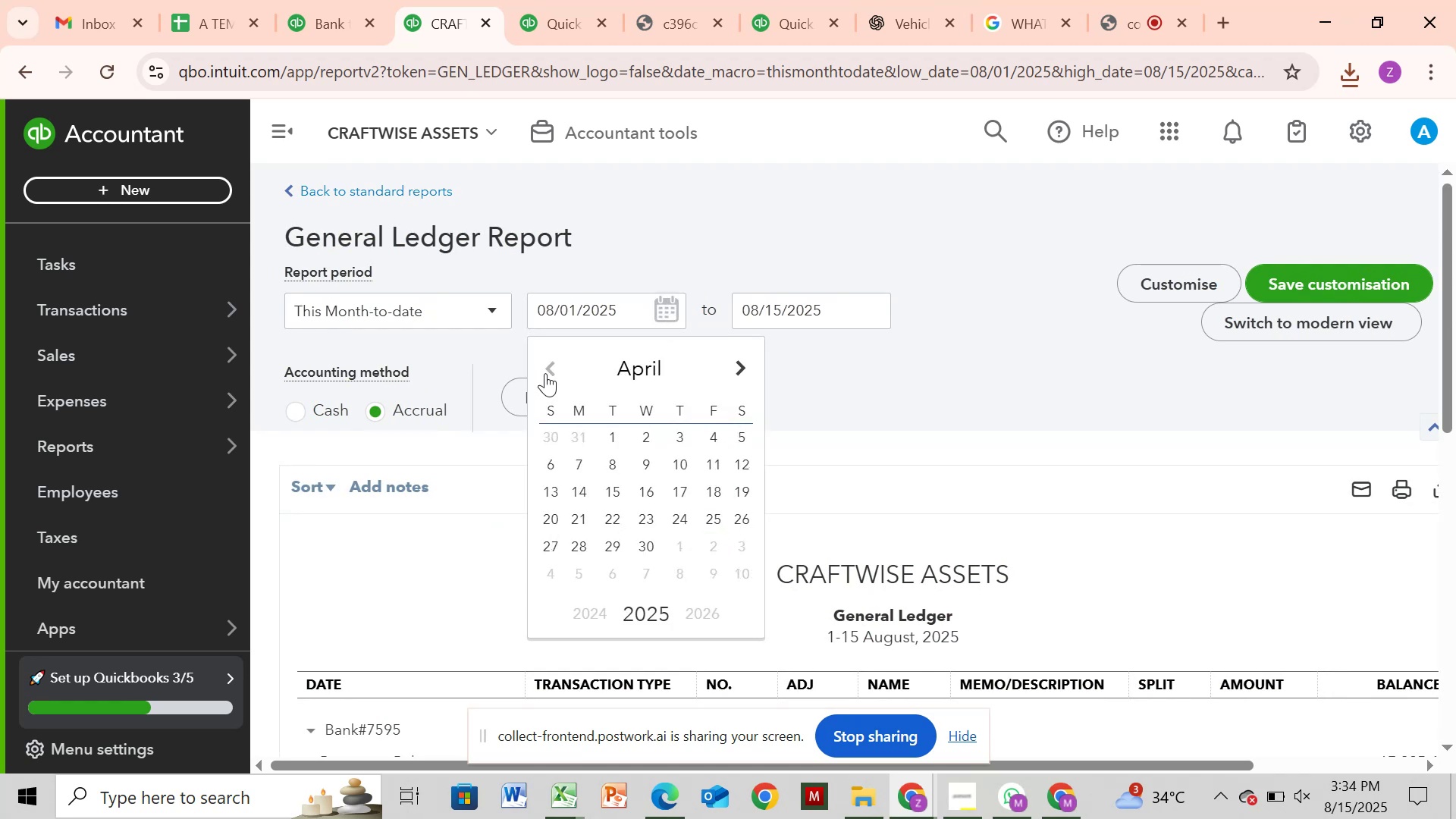 
triple_click([545, 373])
 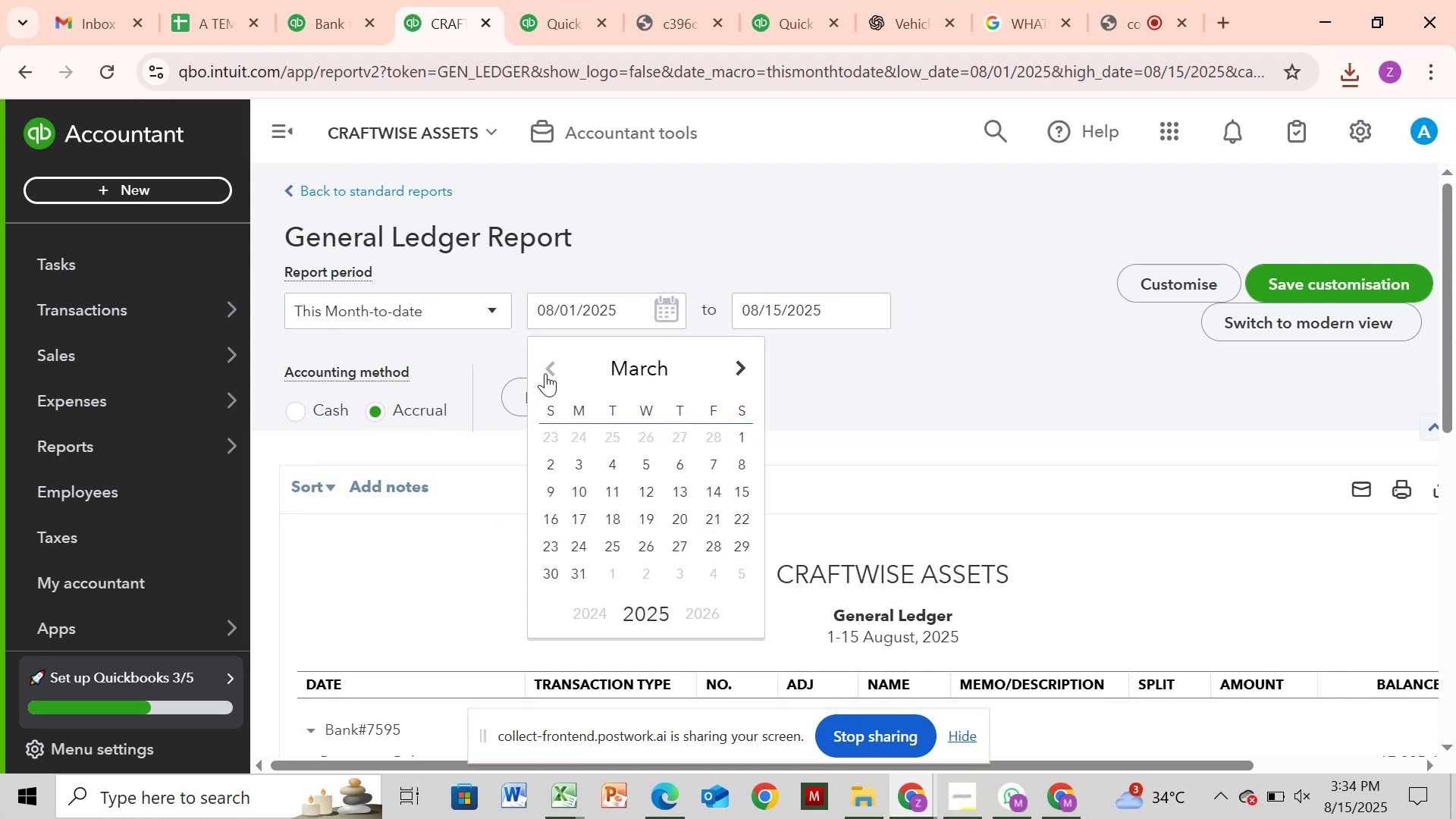 
triple_click([545, 373])
 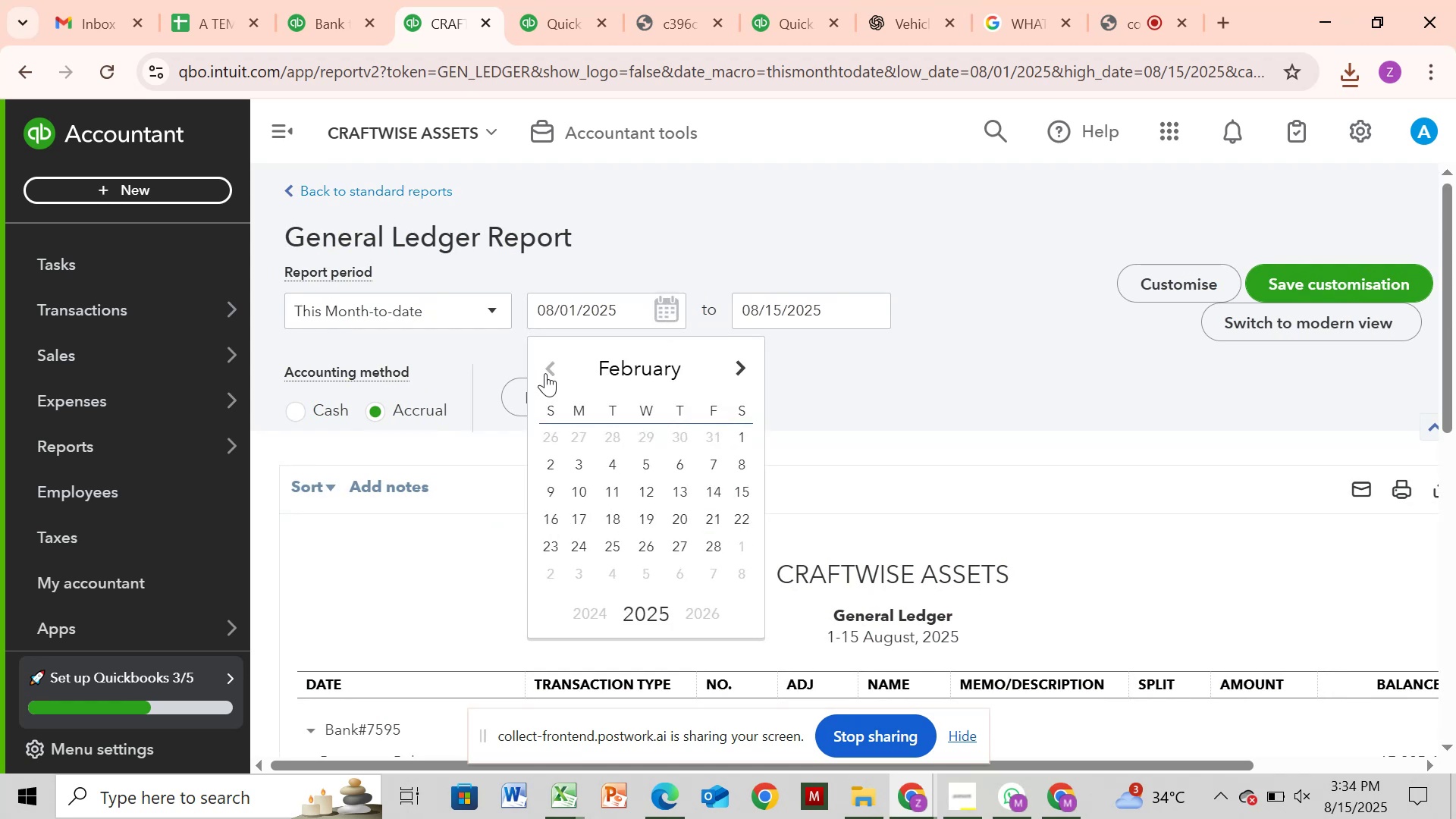 
triple_click([545, 373])
 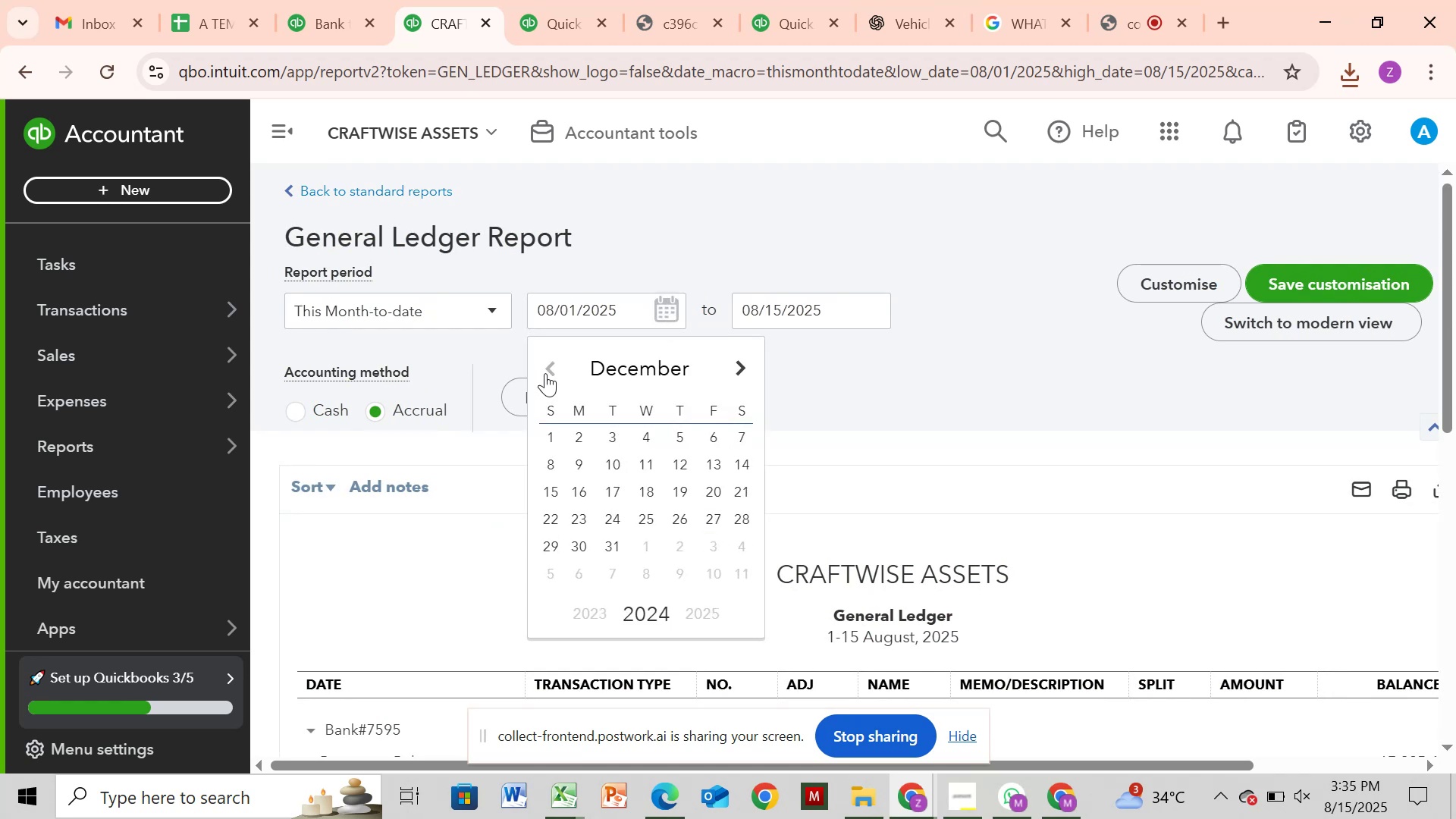 
double_click([545, 373])
 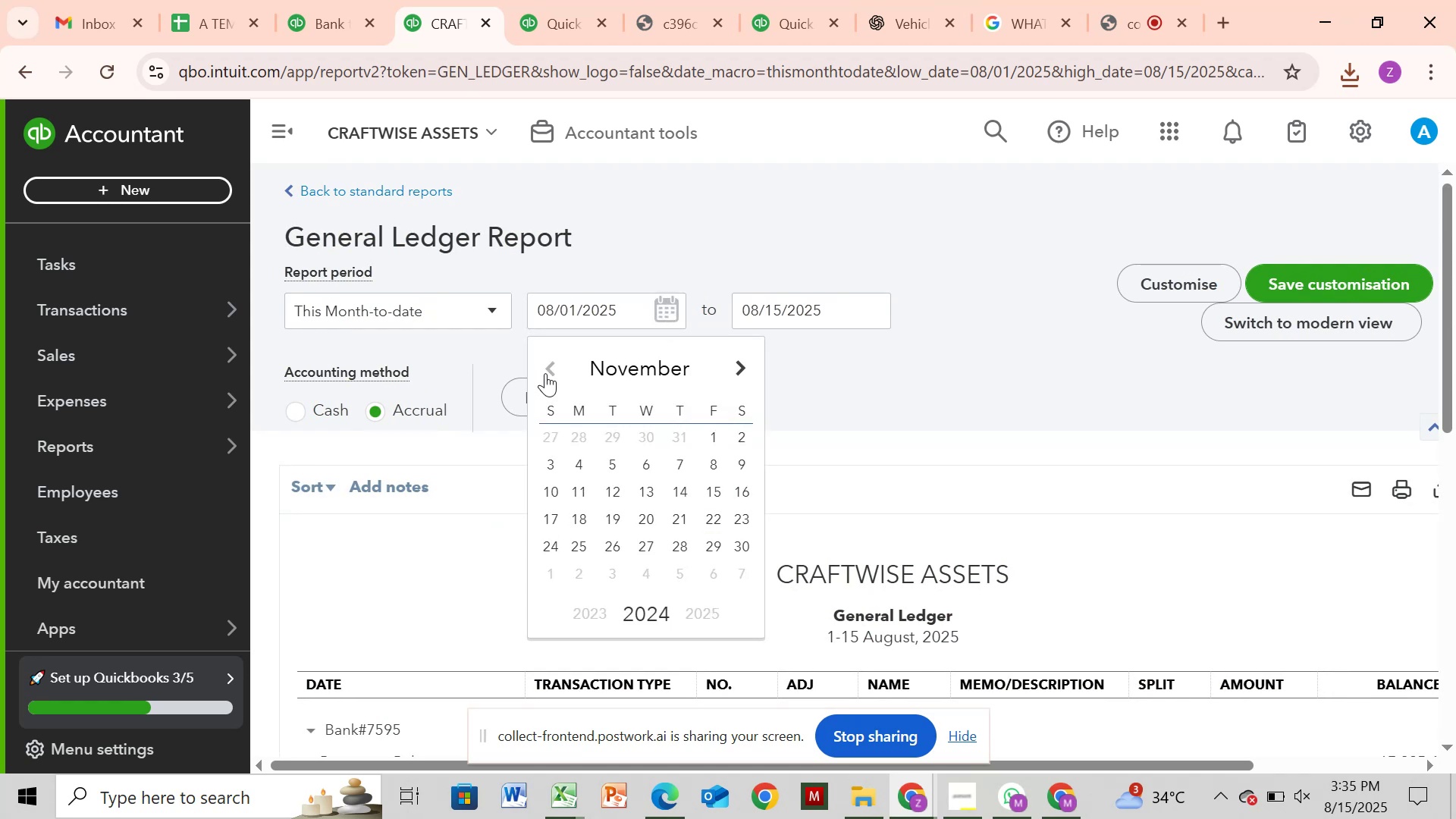 
triple_click([545, 373])
 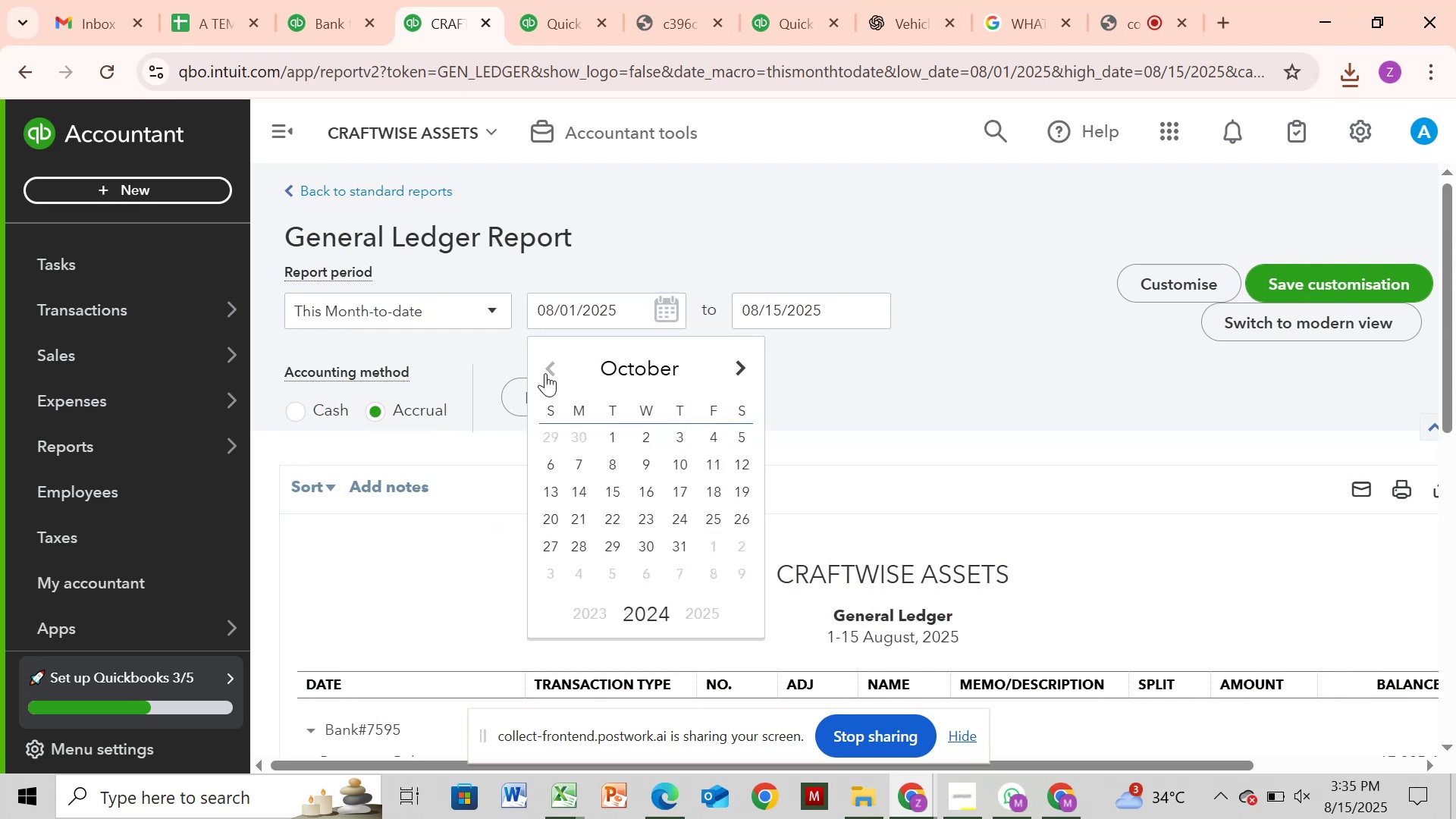 
triple_click([545, 373])
 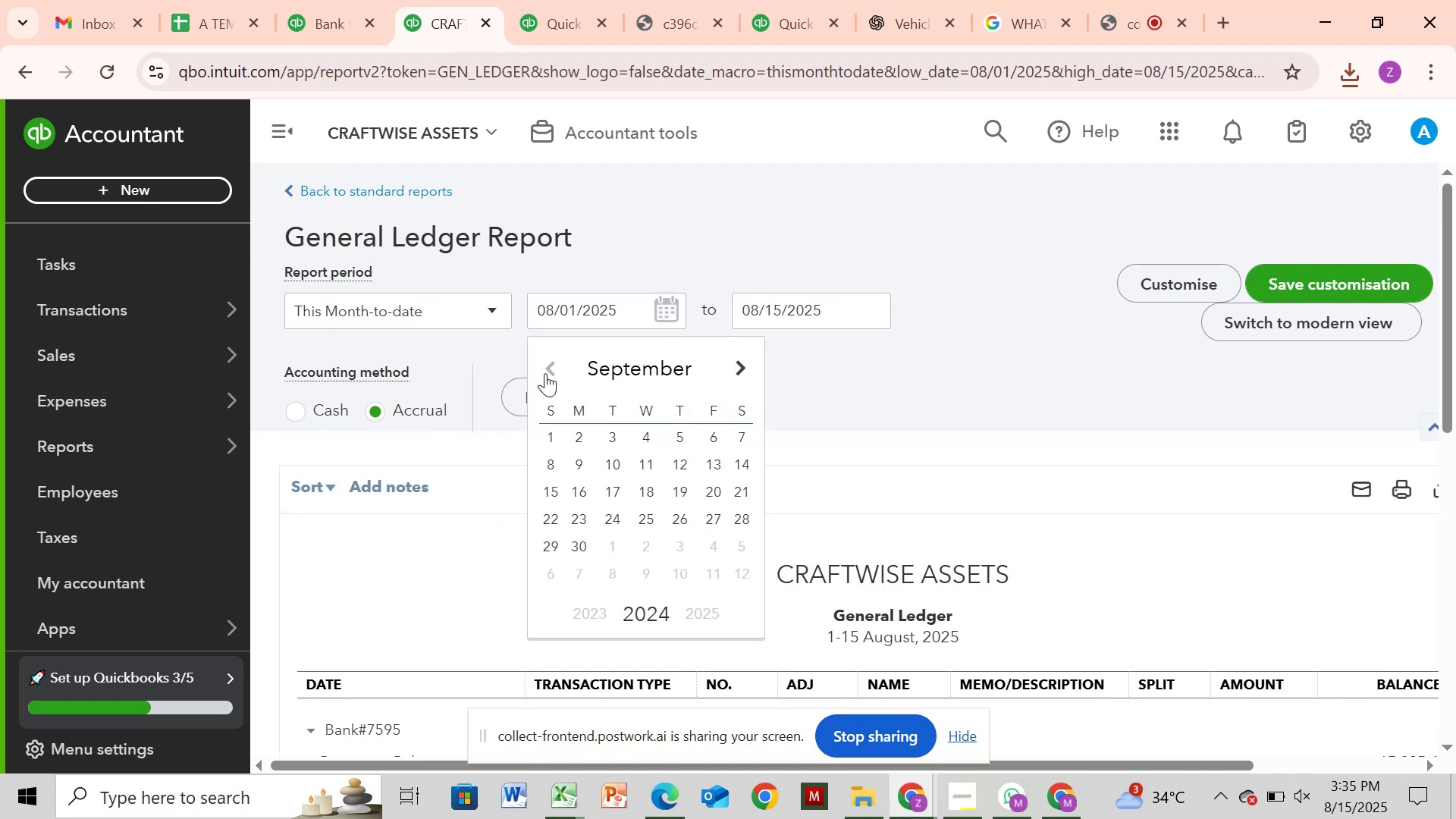 
triple_click([545, 373])
 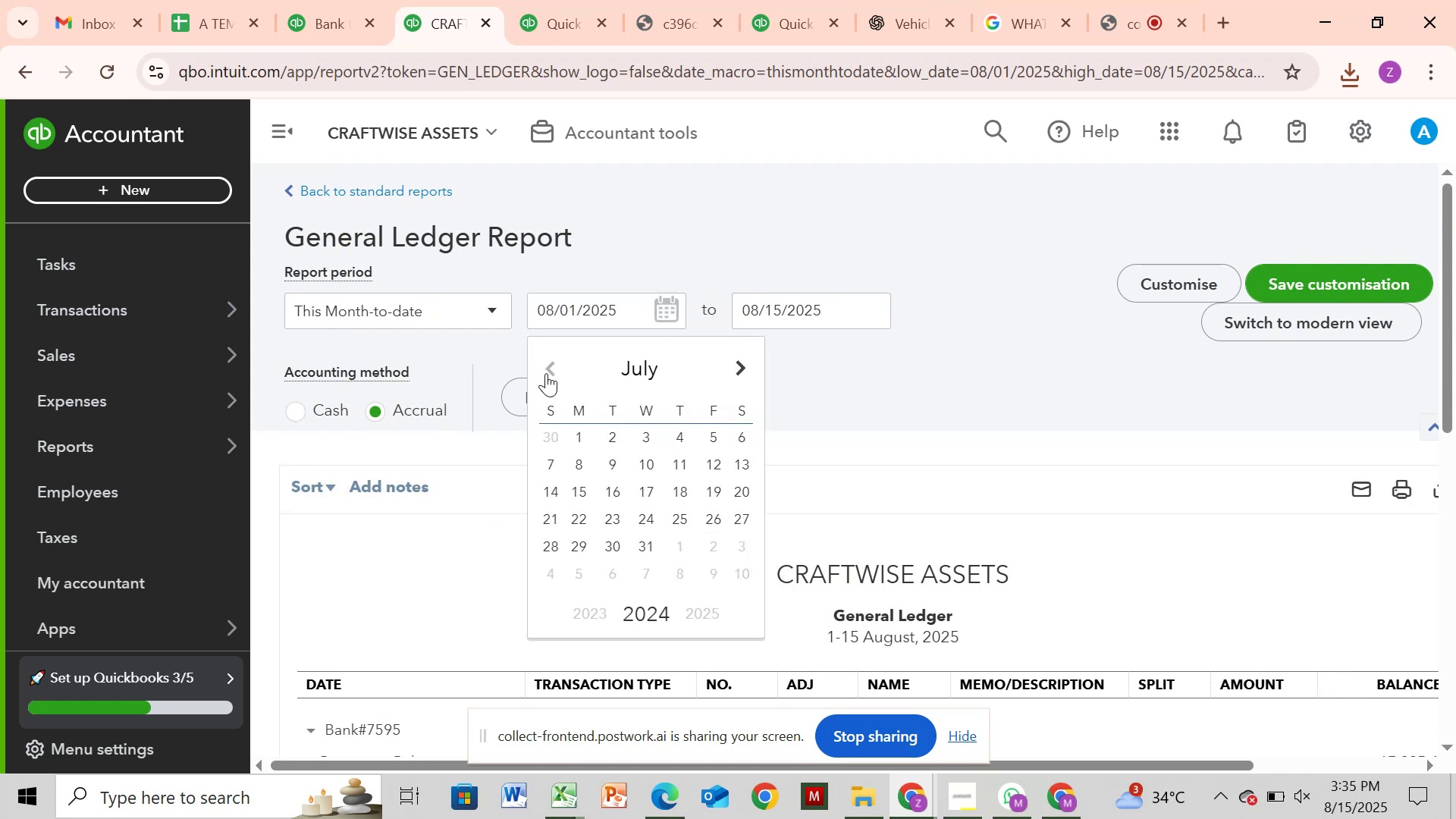 
double_click([546, 373])
 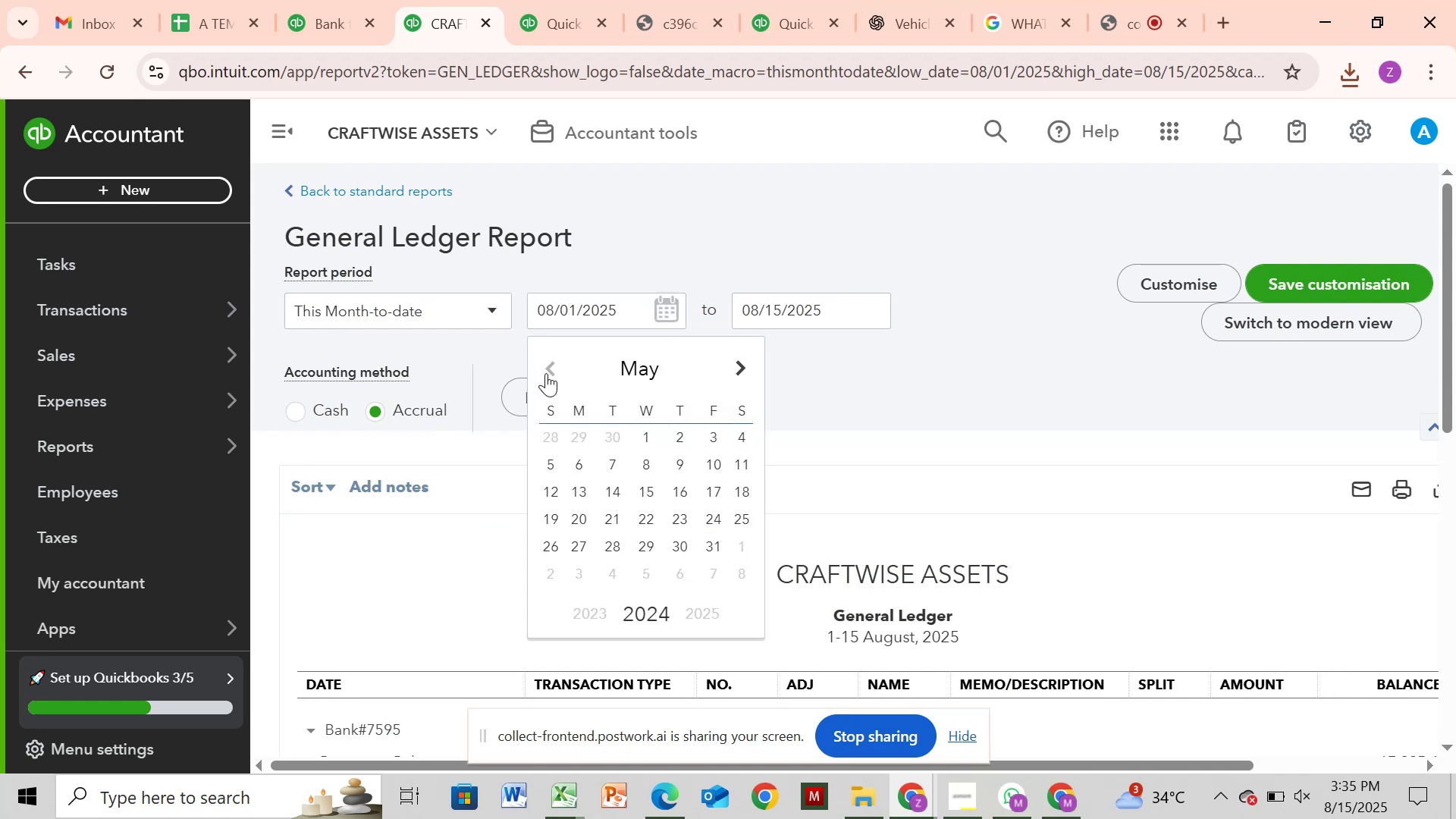 
triple_click([546, 373])
 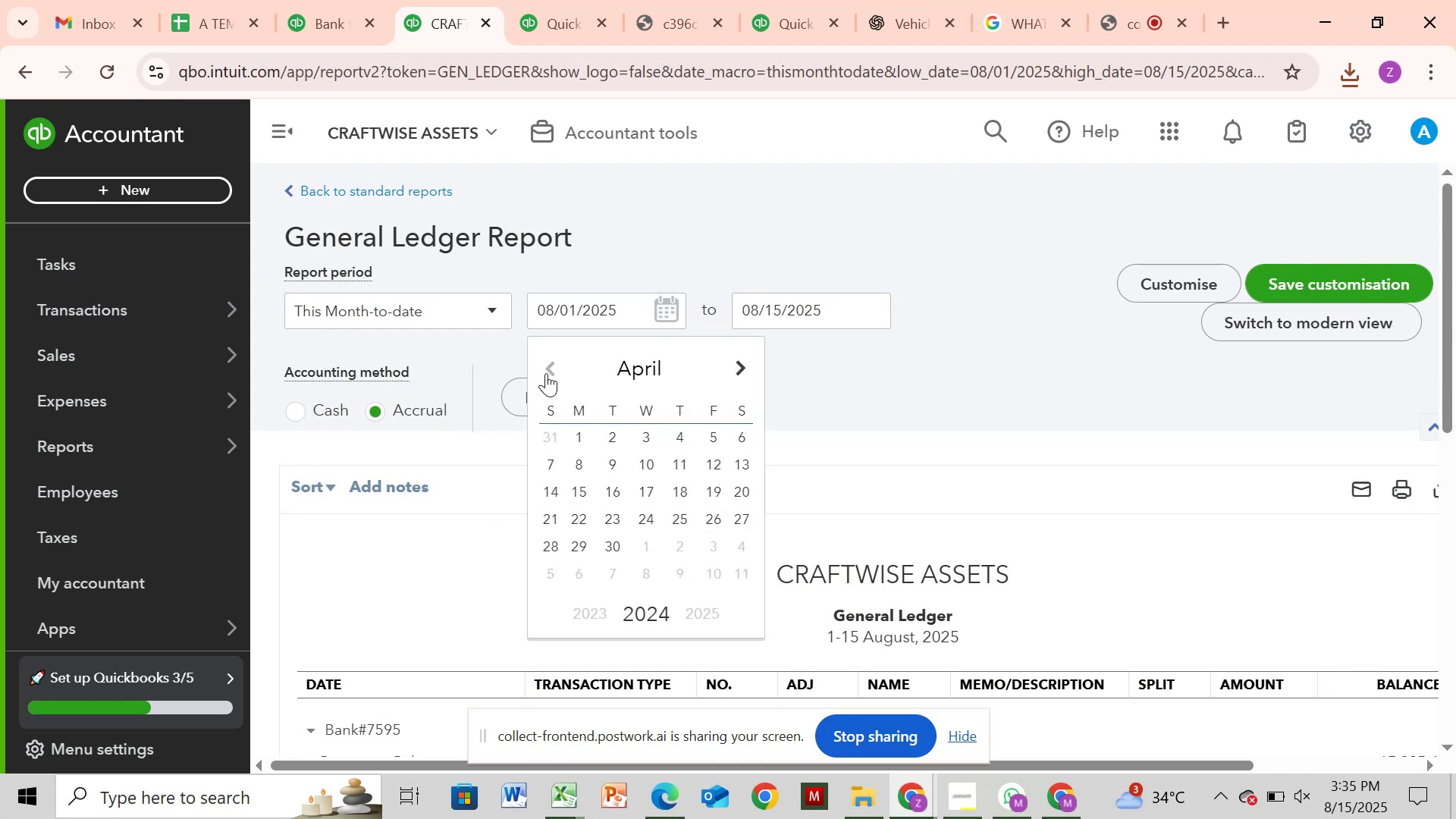 
triple_click([546, 373])
 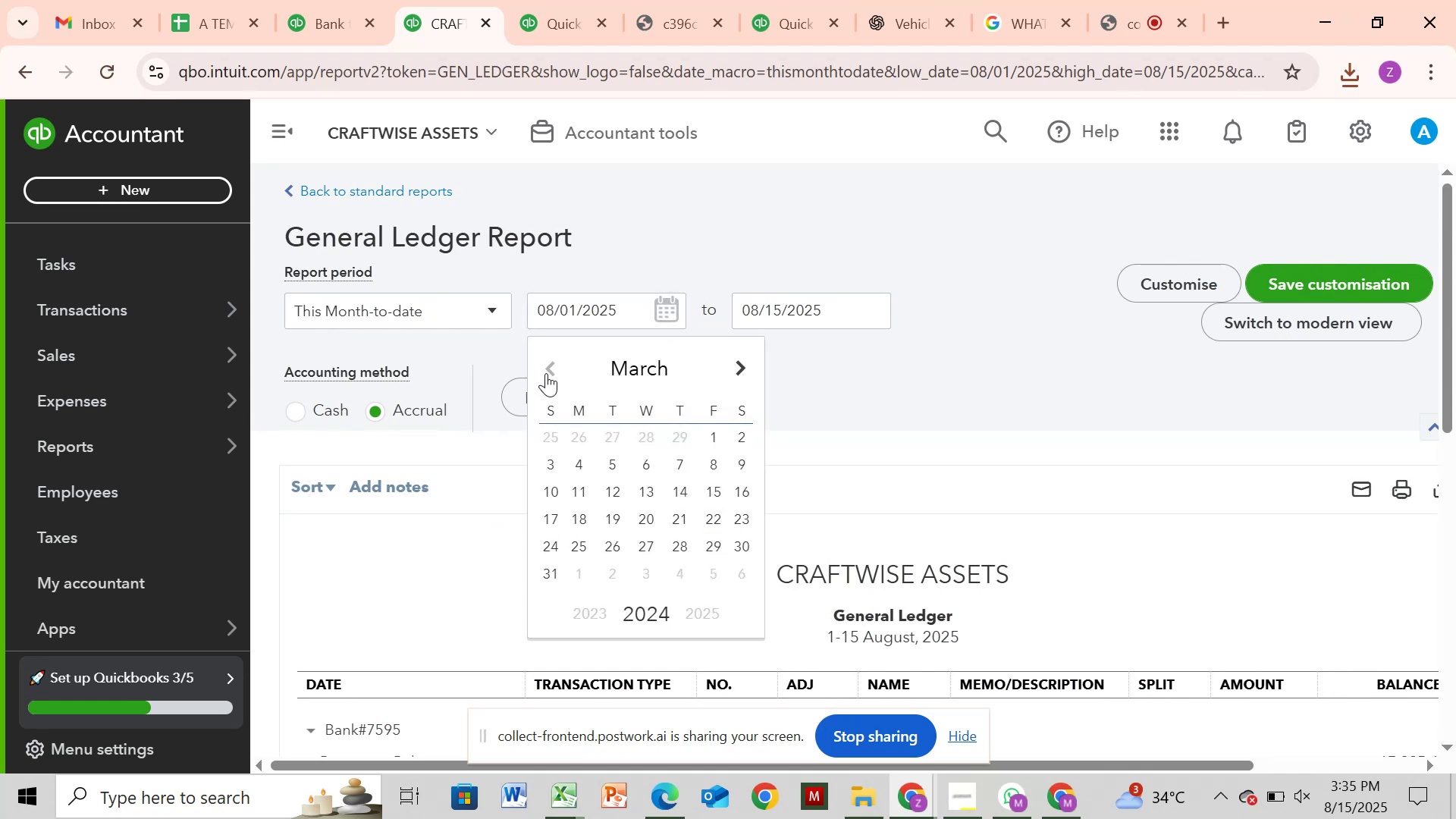 
triple_click([546, 373])
 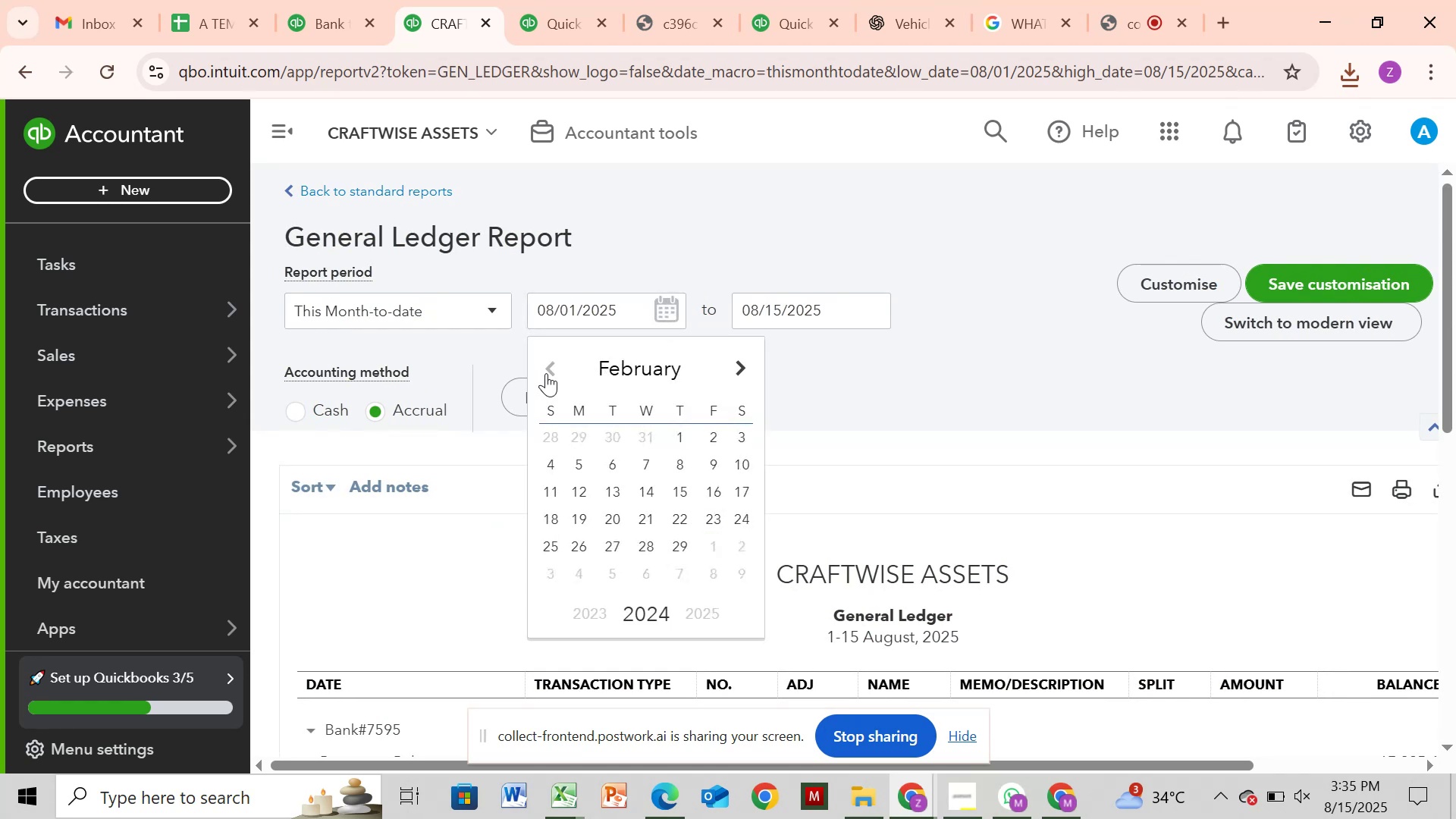 
triple_click([546, 373])
 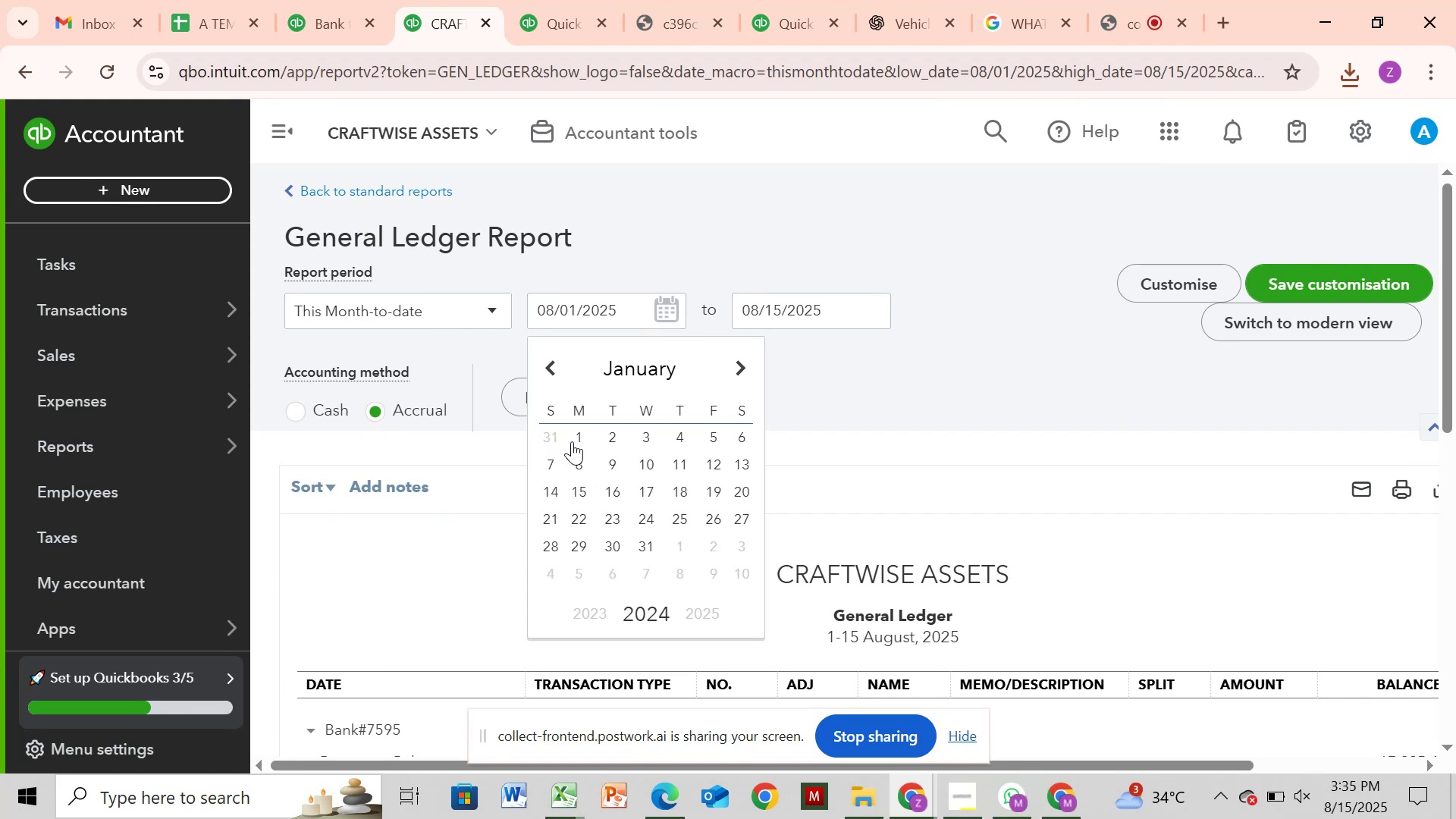 
left_click([578, 431])
 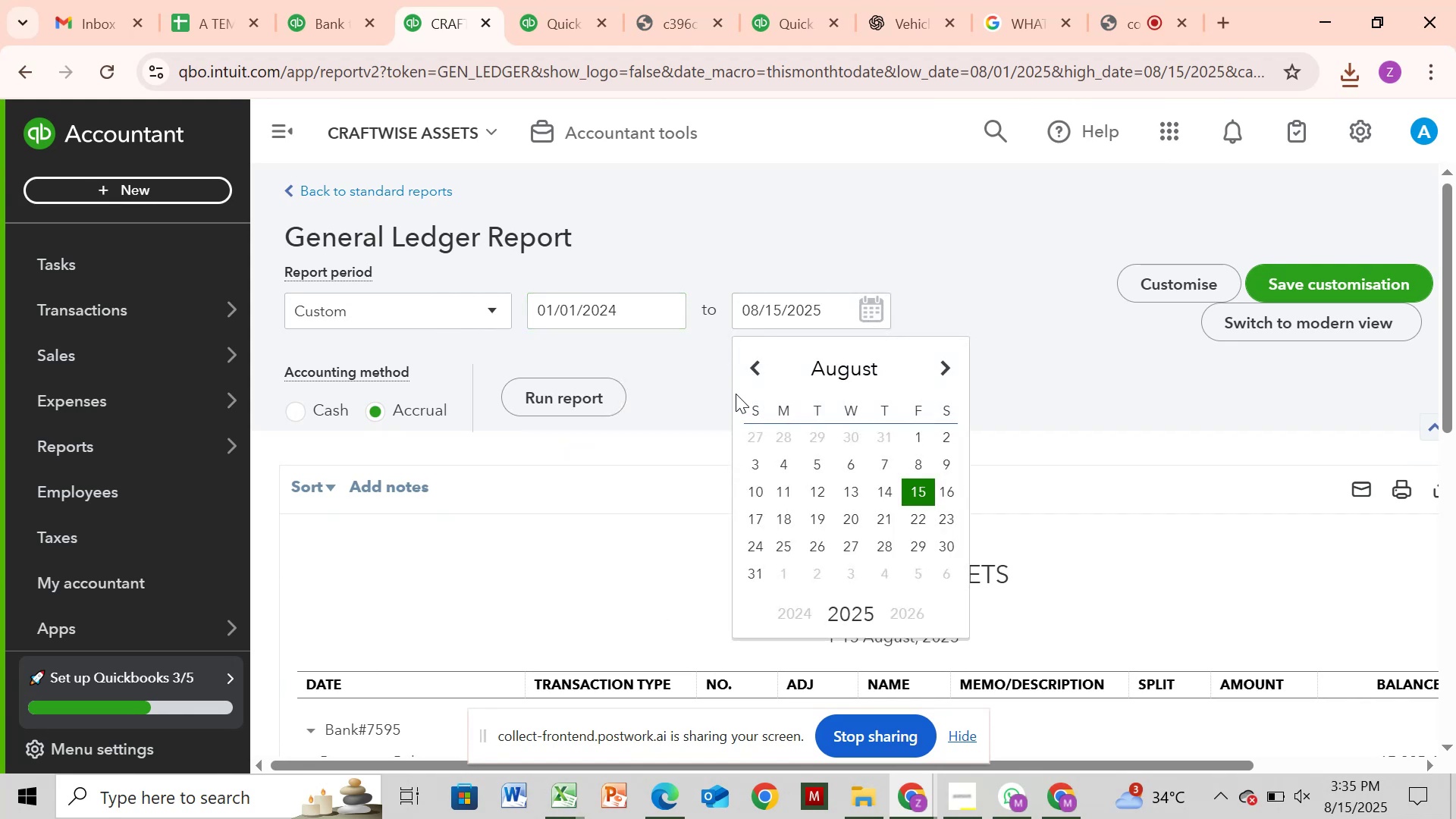 
double_click([749, 363])
 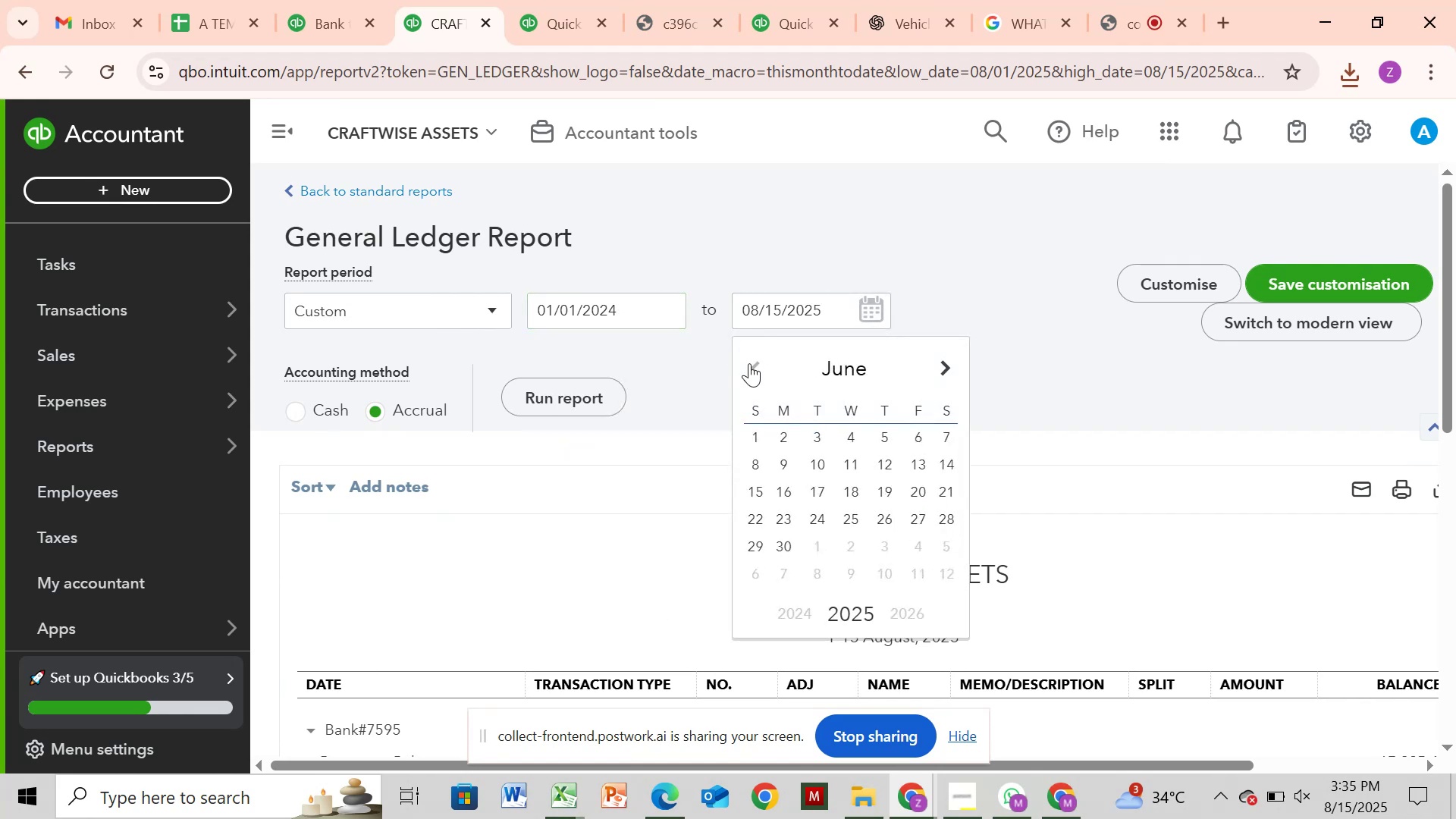 
triple_click([749, 363])
 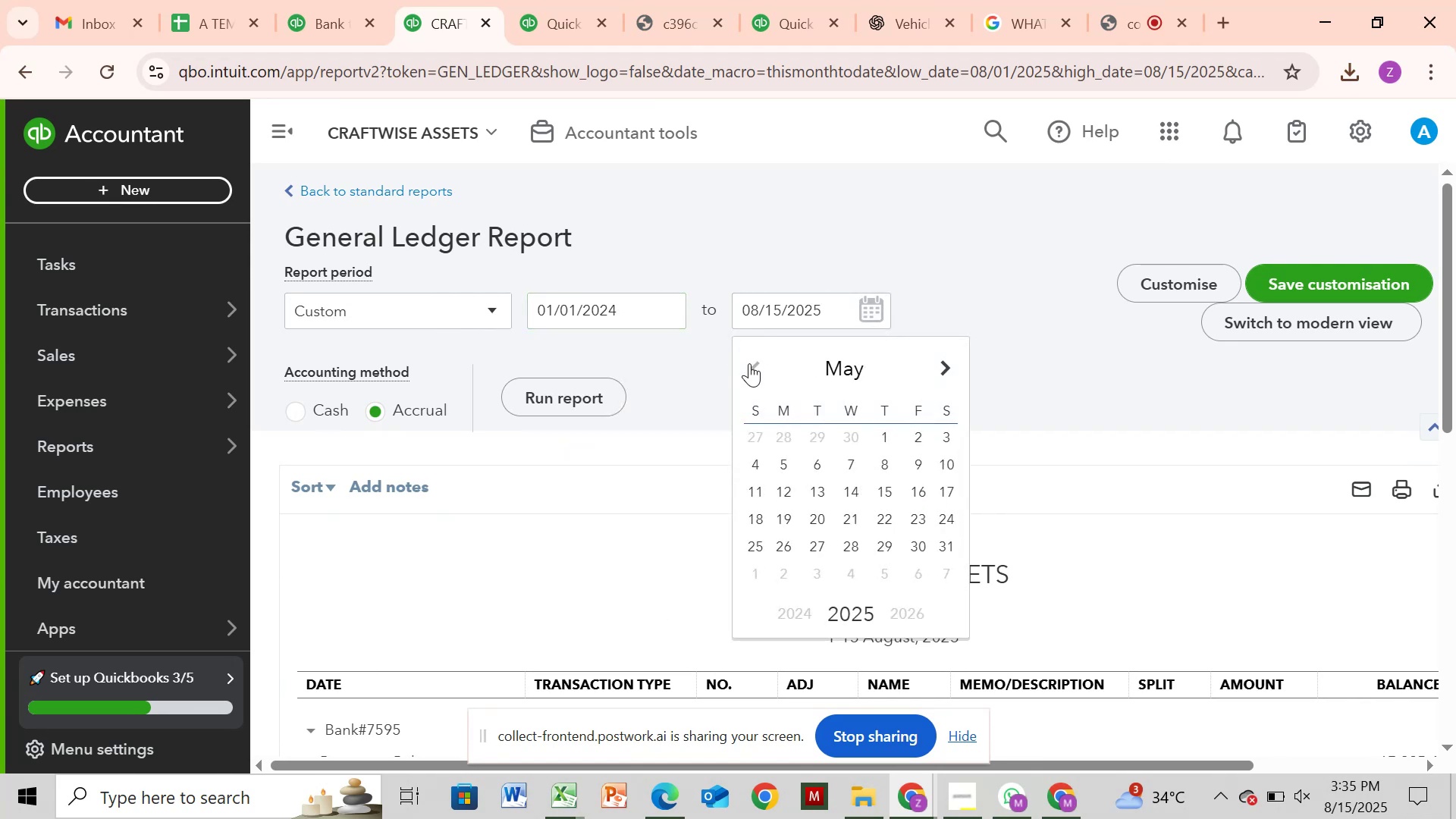 
triple_click([749, 363])
 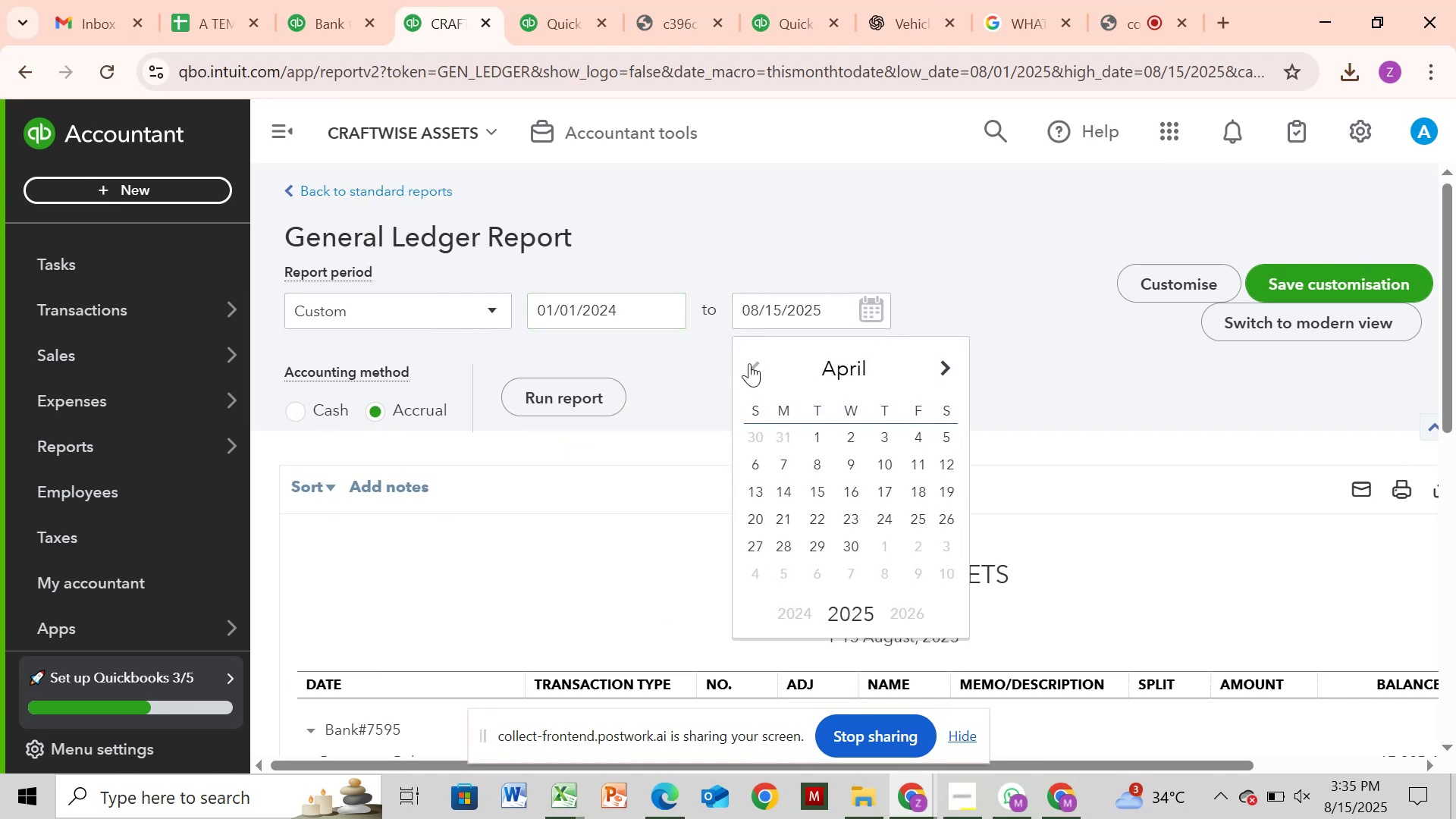 
triple_click([749, 363])
 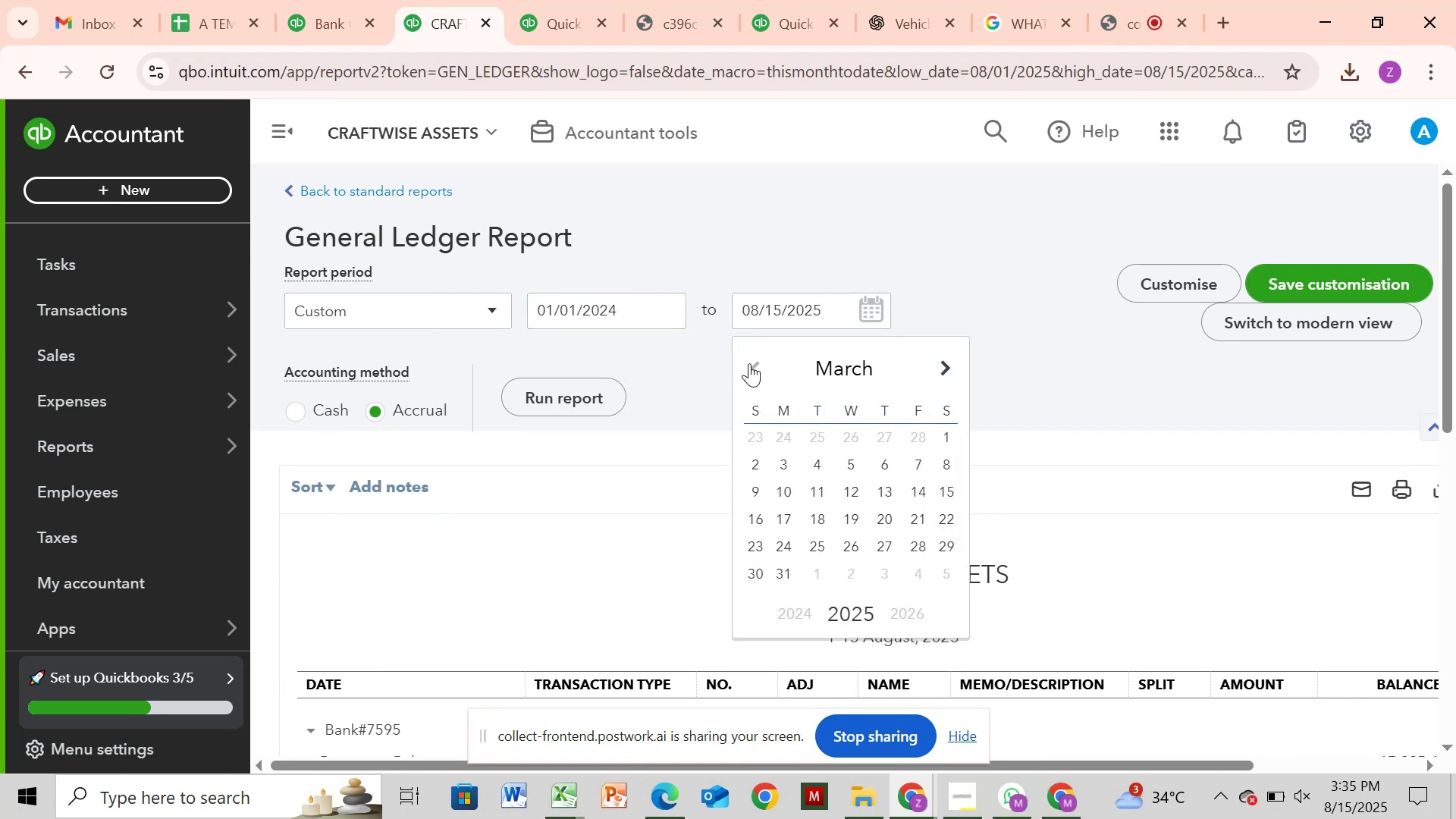 
triple_click([749, 363])
 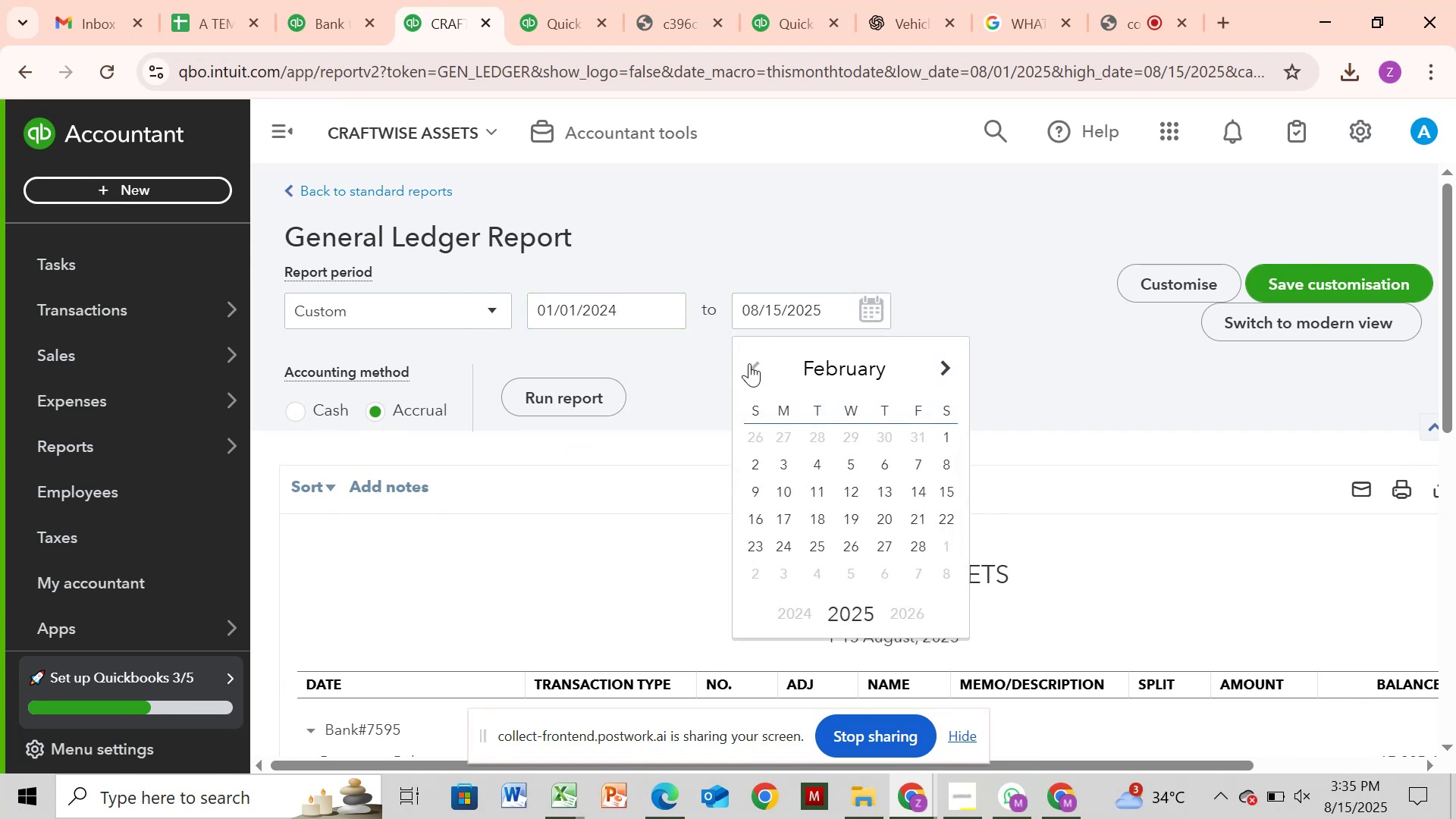 
triple_click([749, 363])
 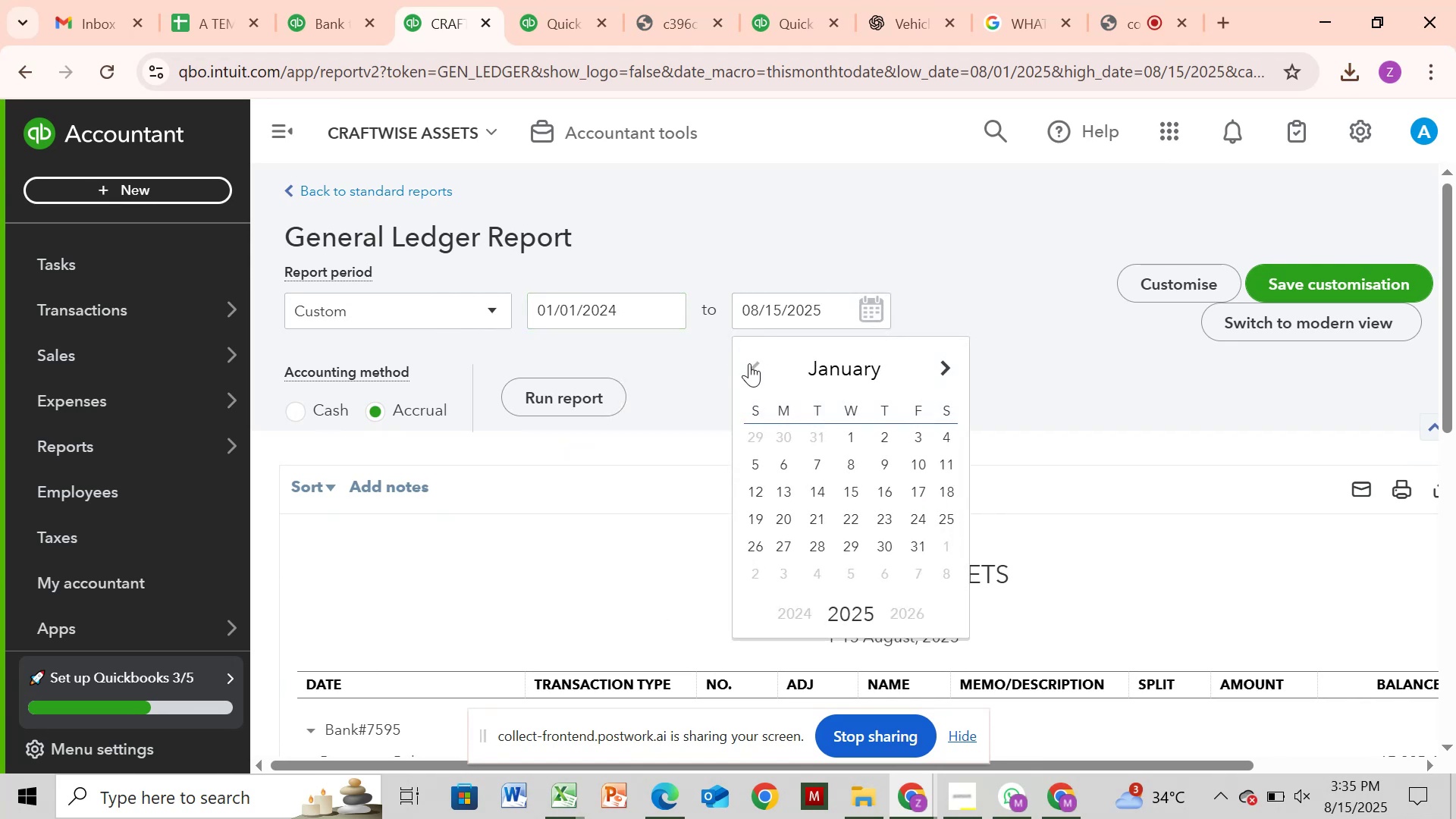 
left_click([749, 363])
 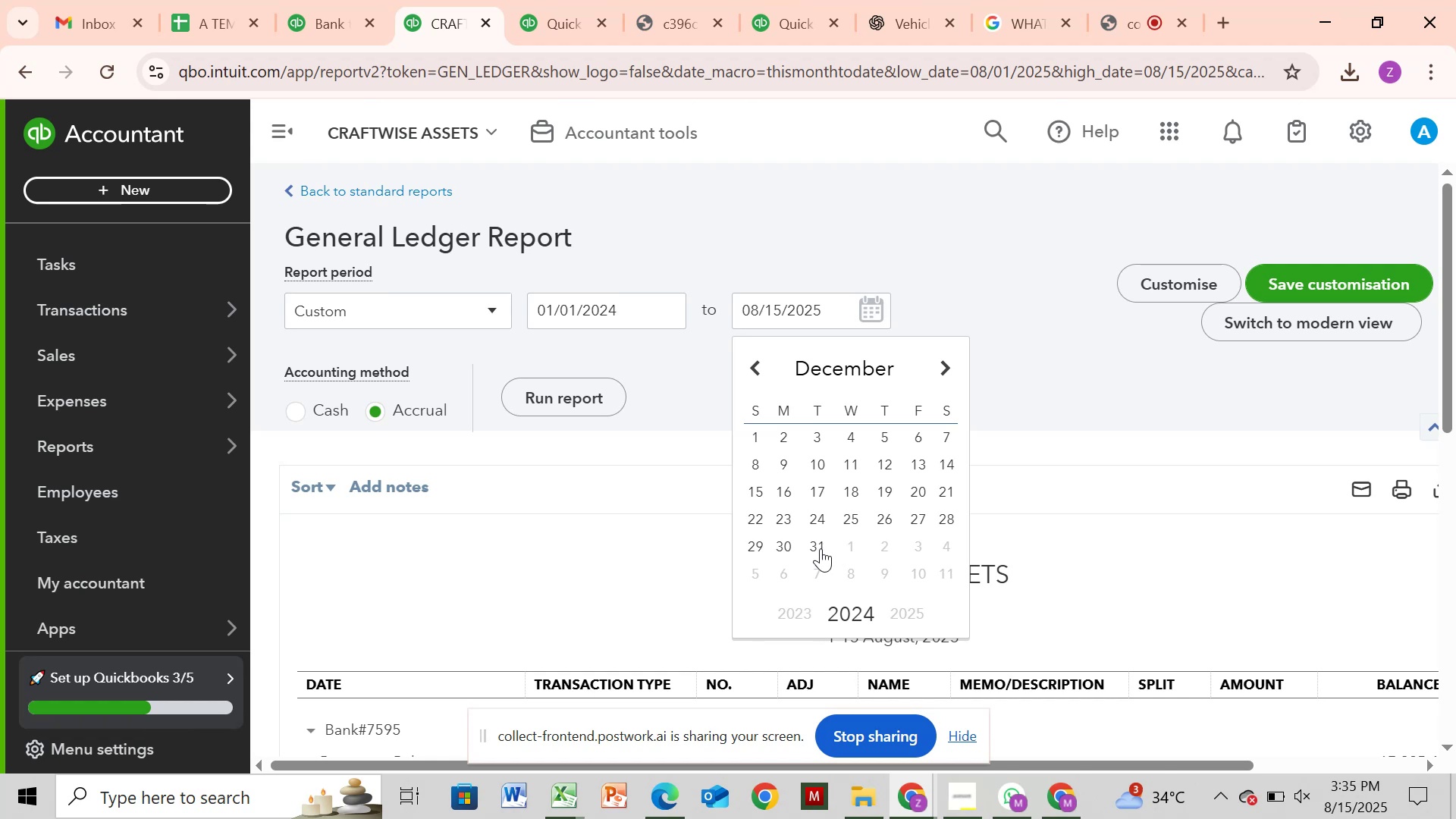 
left_click([821, 545])
 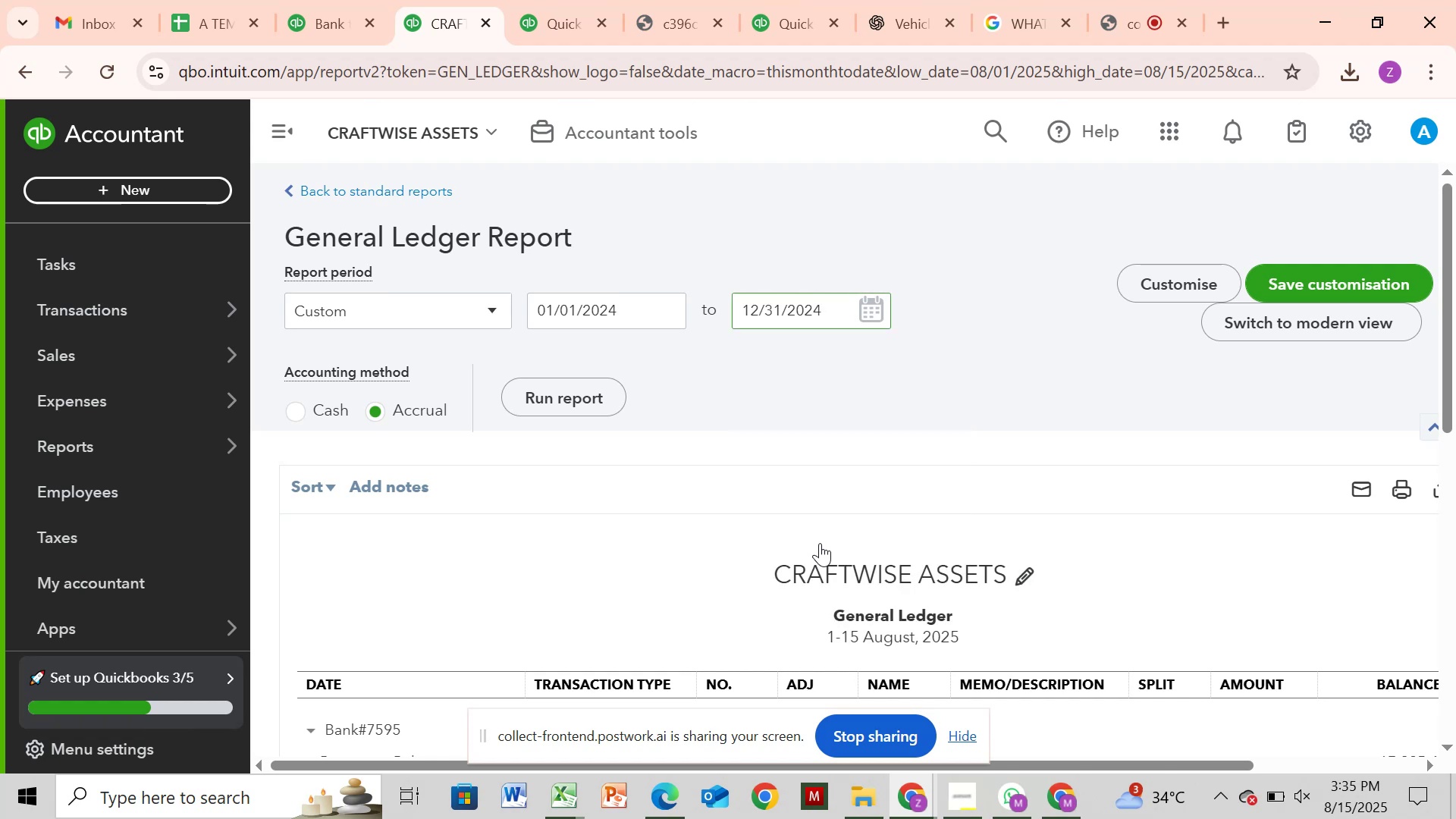 
left_click([596, 410])
 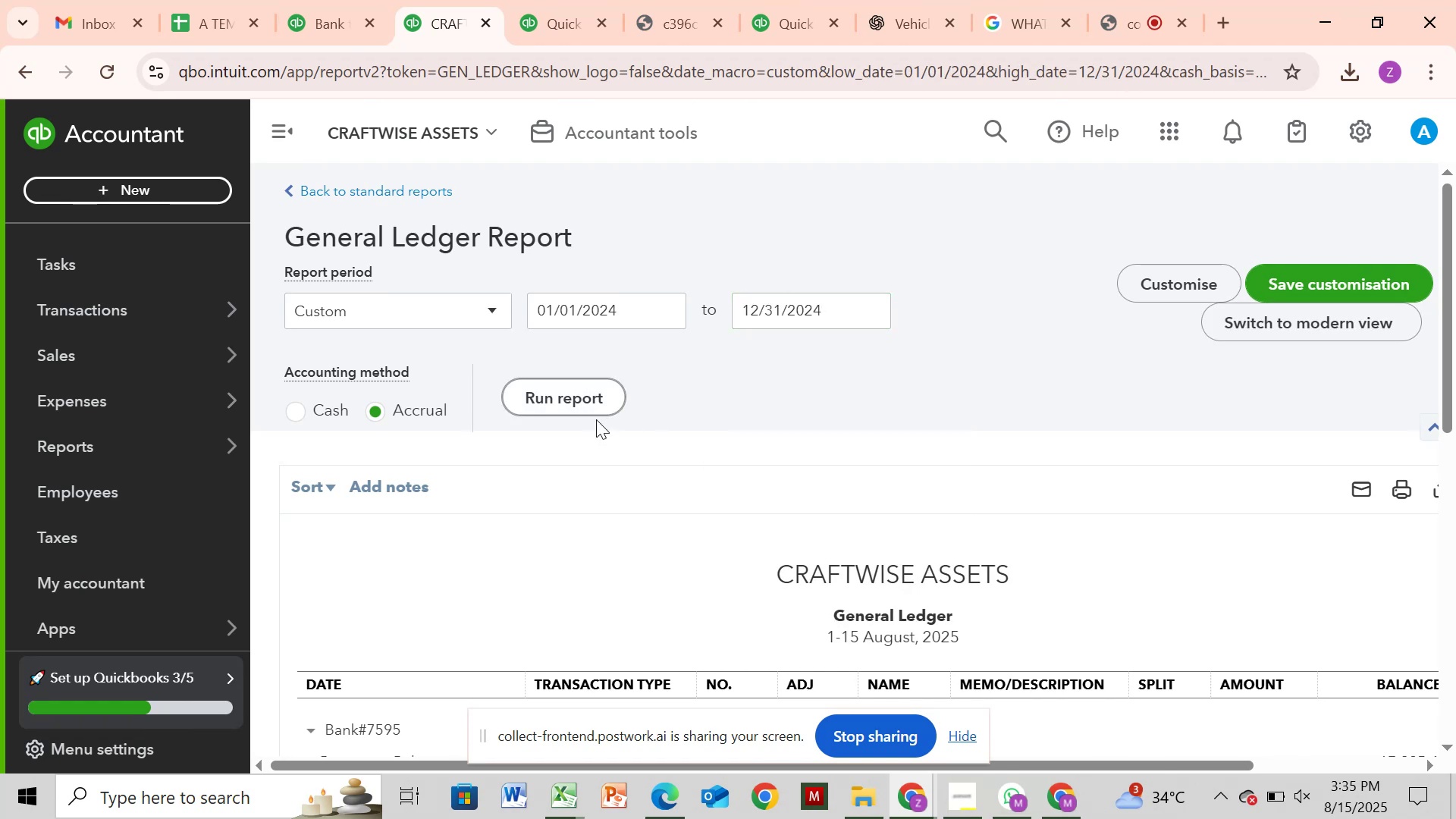 
scroll: coordinate [623, 525], scroll_direction: down, amount: 11.0
 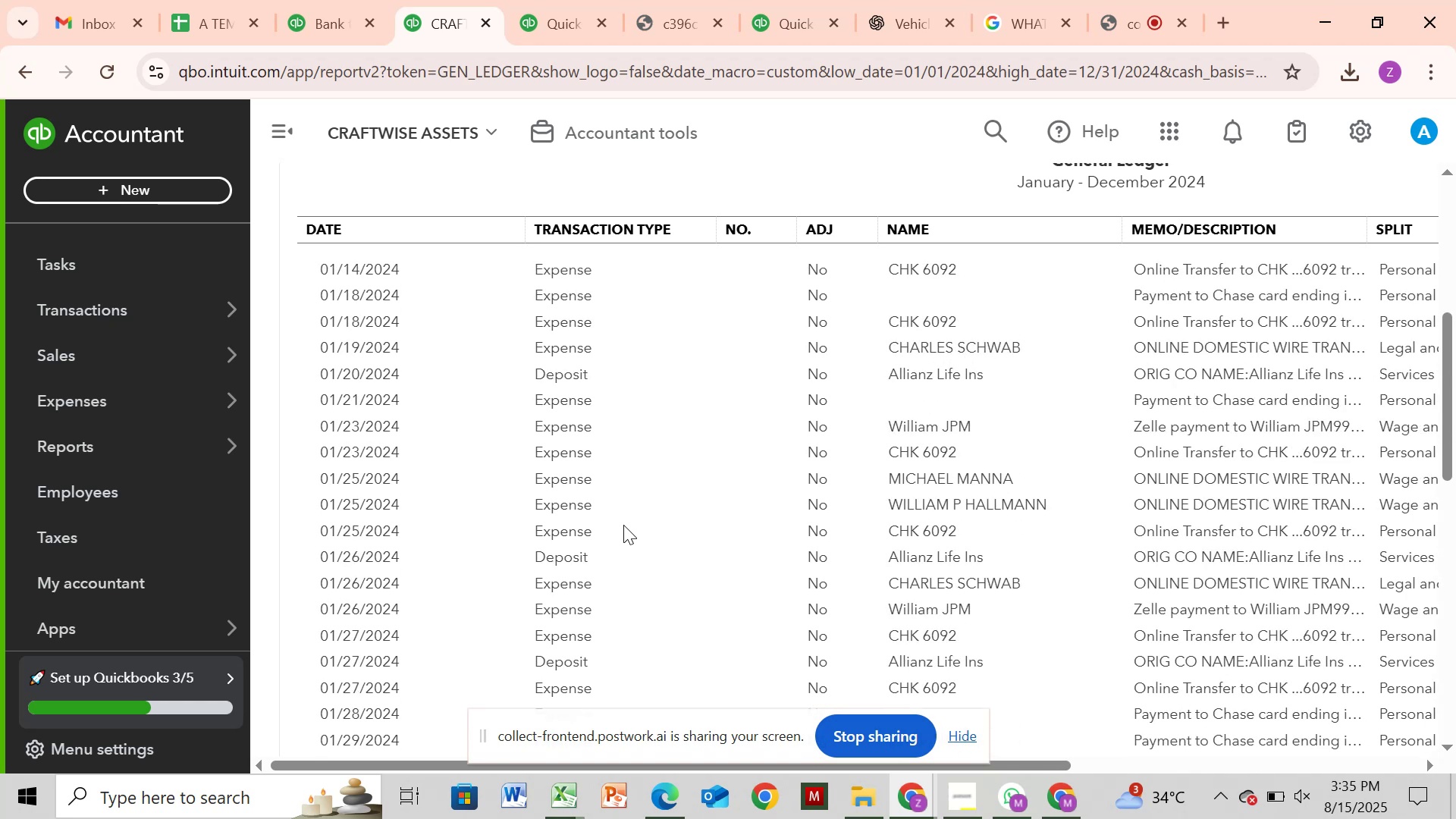 
scroll: coordinate [623, 525], scroll_direction: up, amount: 5.0
 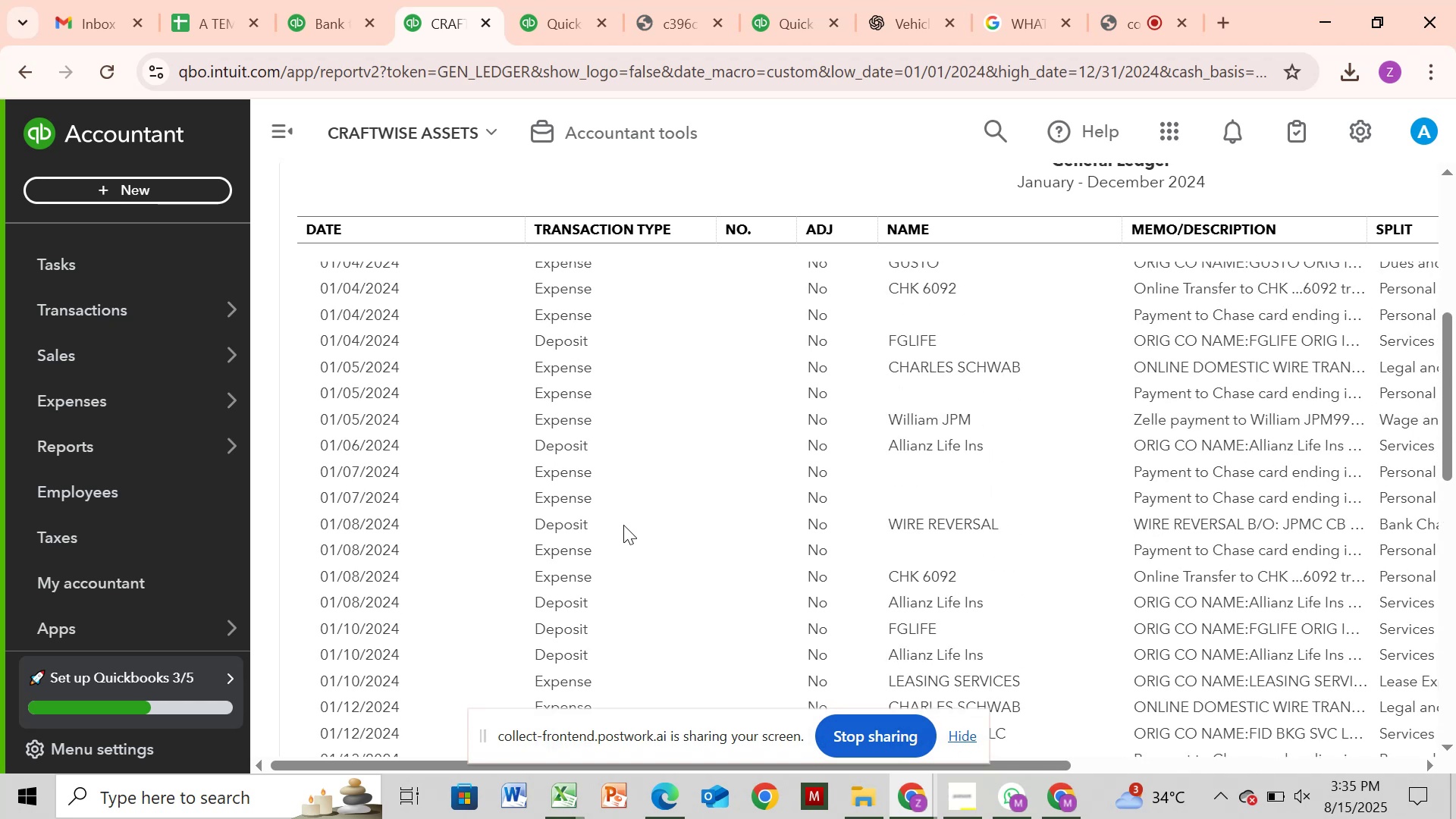 
scroll: coordinate [624, 525], scroll_direction: down, amount: 5.0
 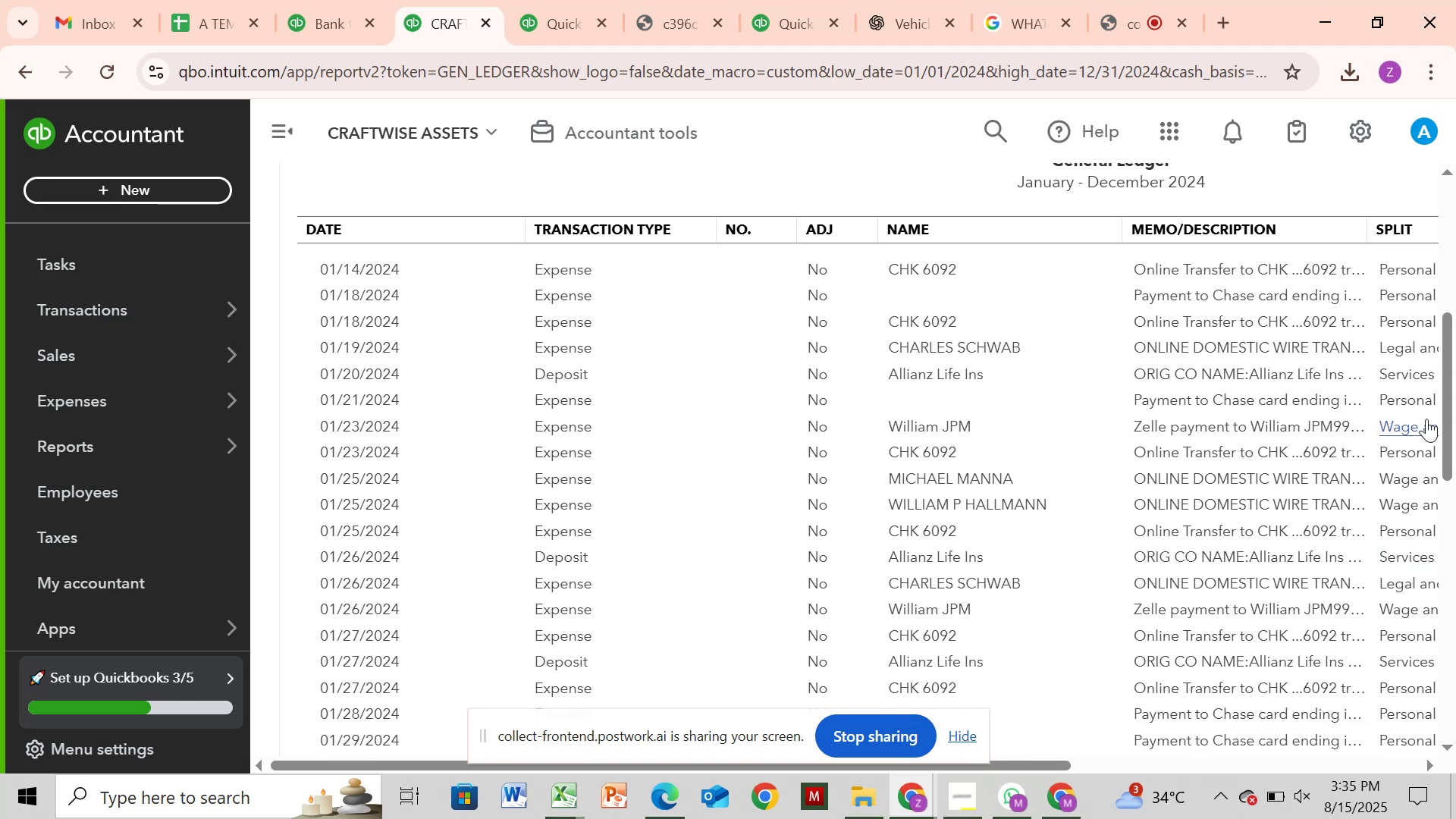 
left_click_drag(start_coordinate=[1445, 410], to_coordinate=[1455, 253])
 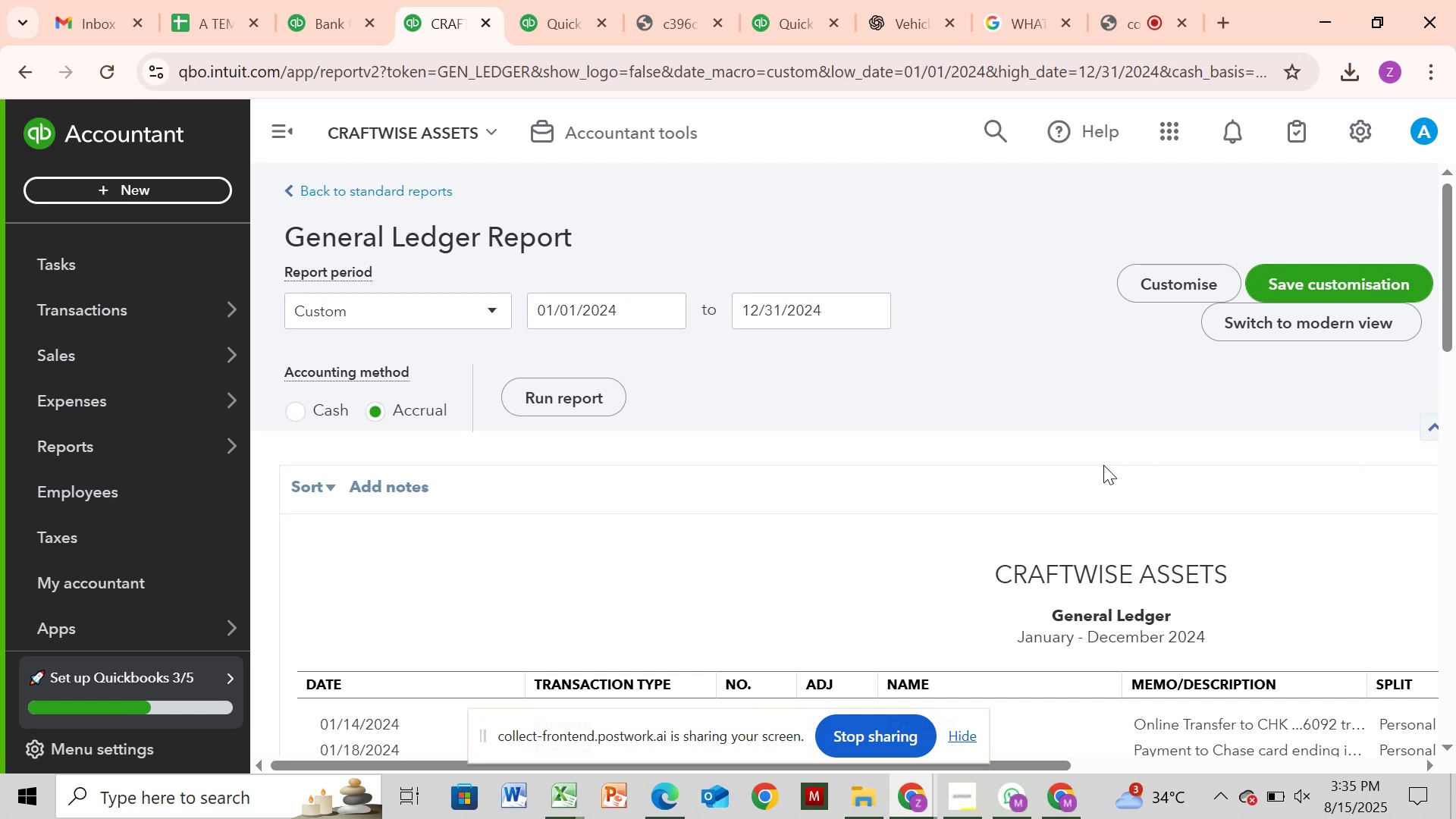 
left_click_drag(start_coordinate=[1448, 218], to_coordinate=[1451, 146])
 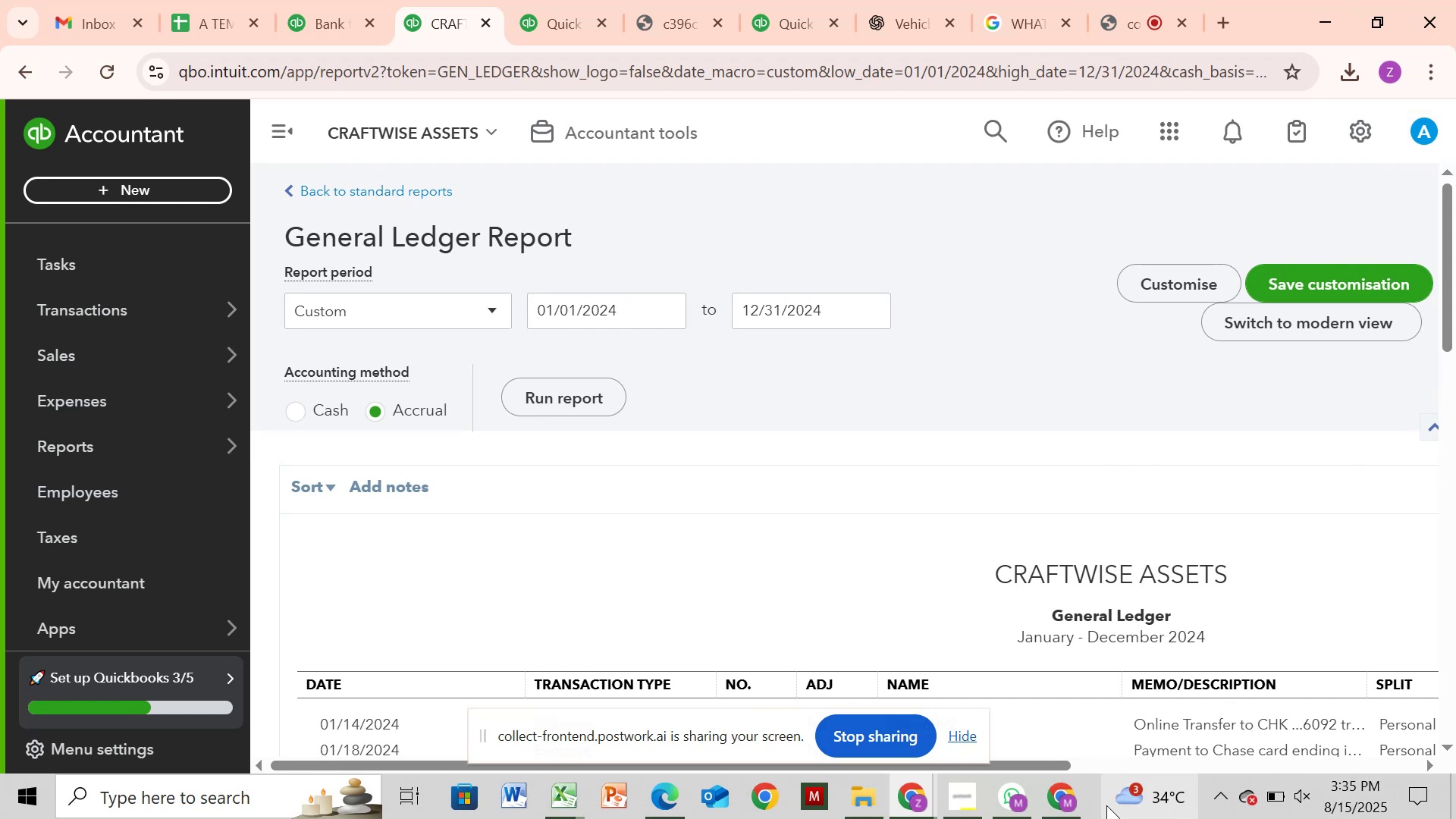 
left_click_drag(start_coordinate=[1046, 770], to_coordinate=[1455, 753])
 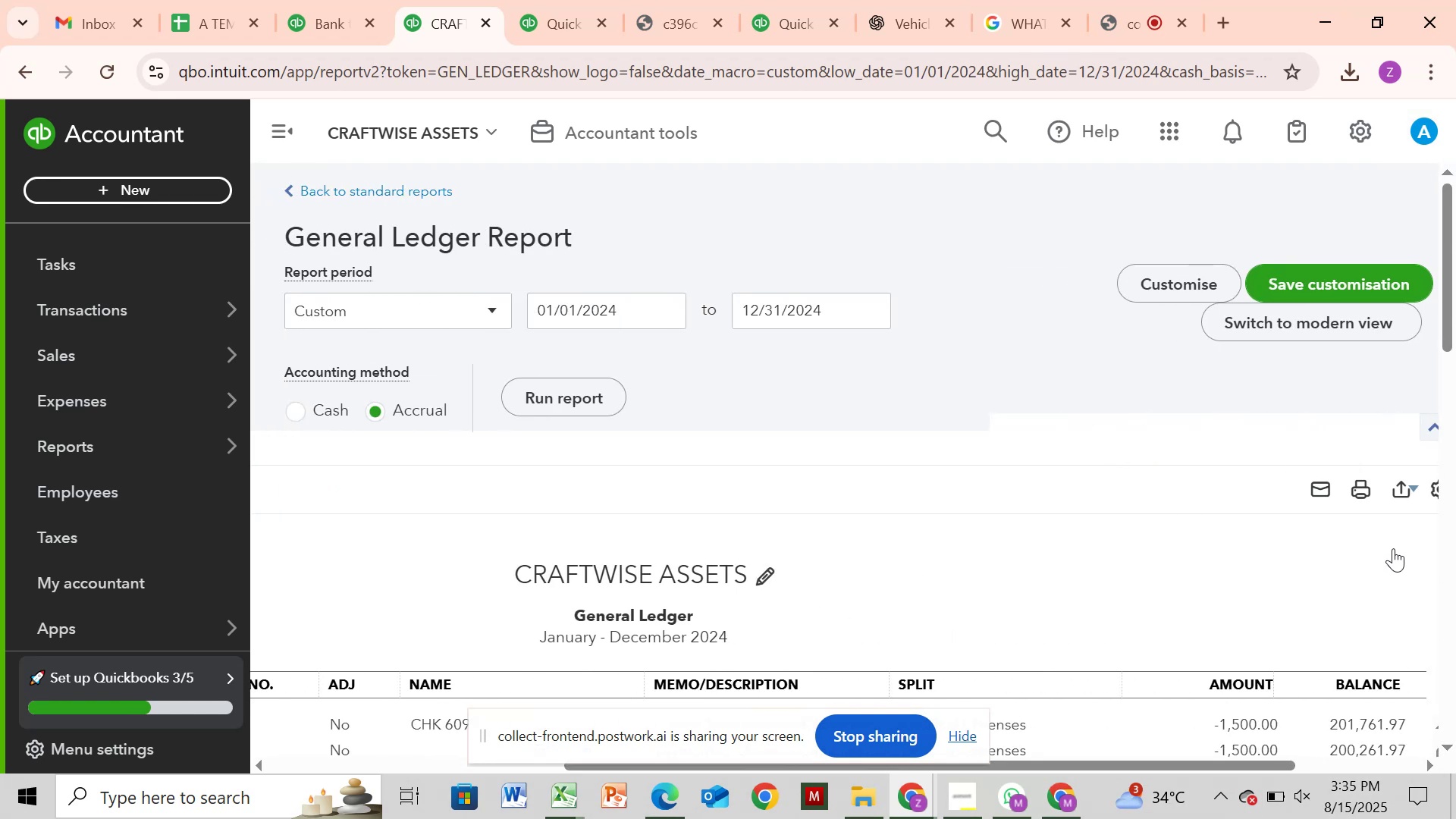 